 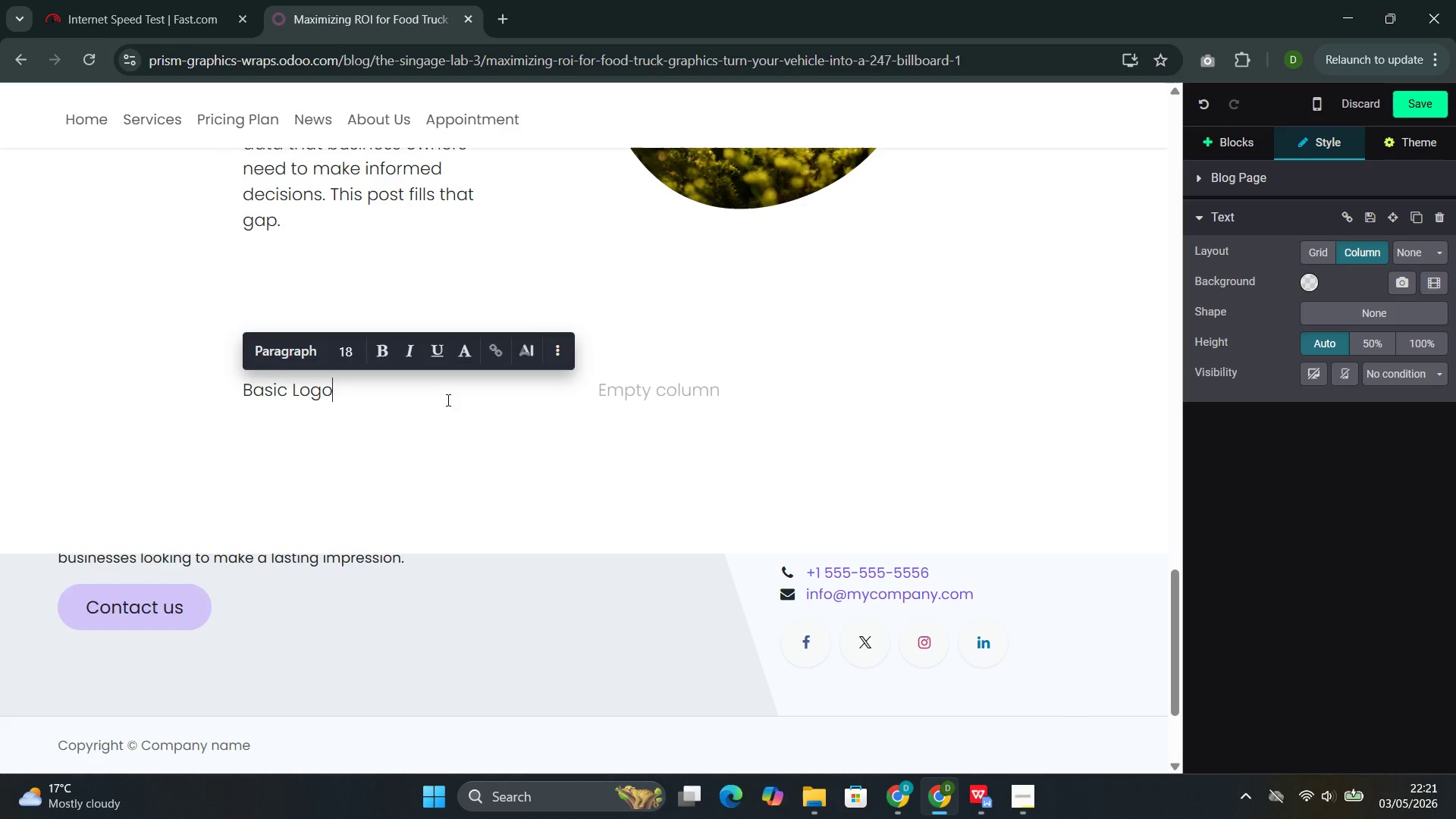 
type(-Only Graphics)
 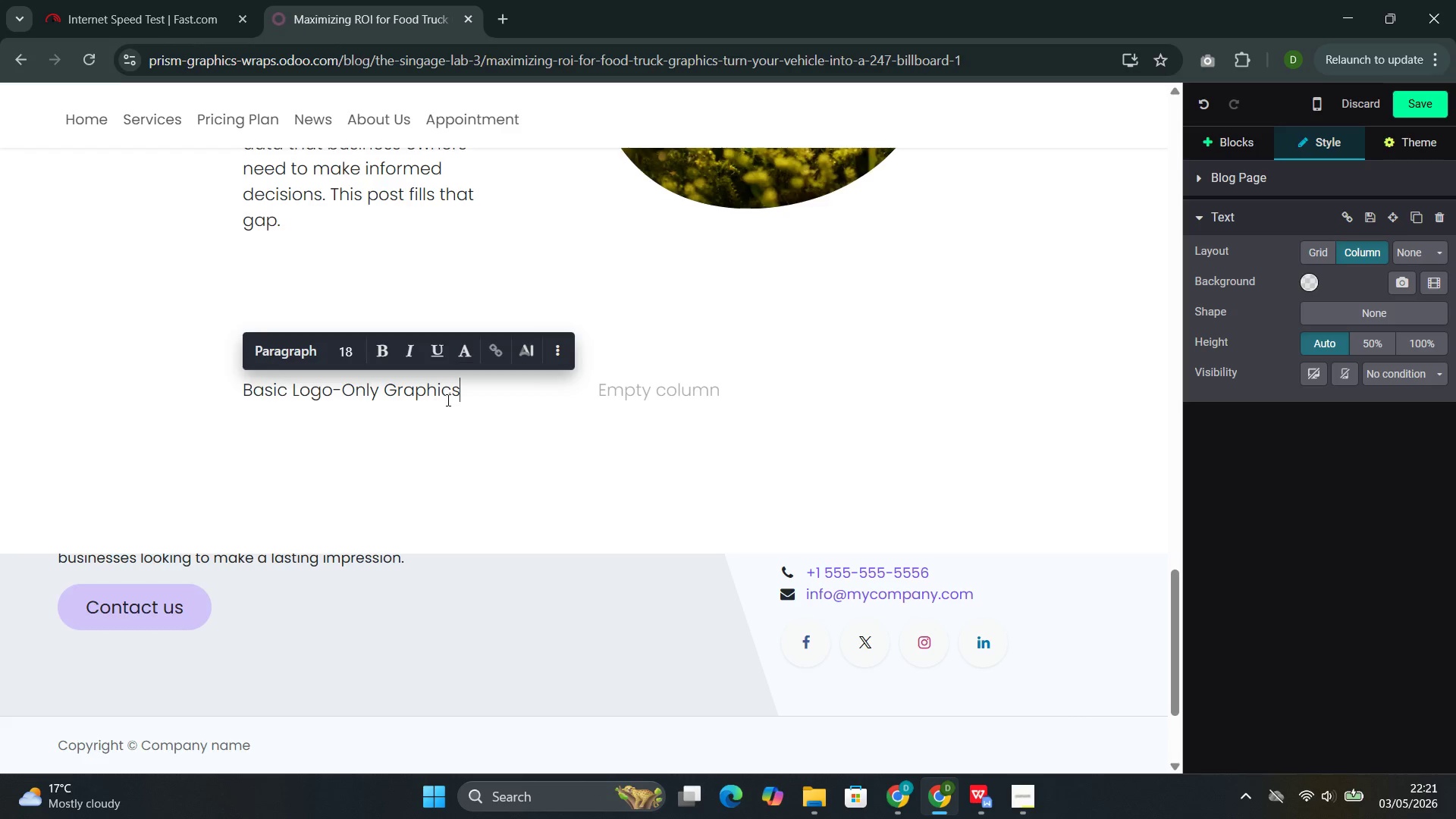 
key(Control+ControlLeft)
 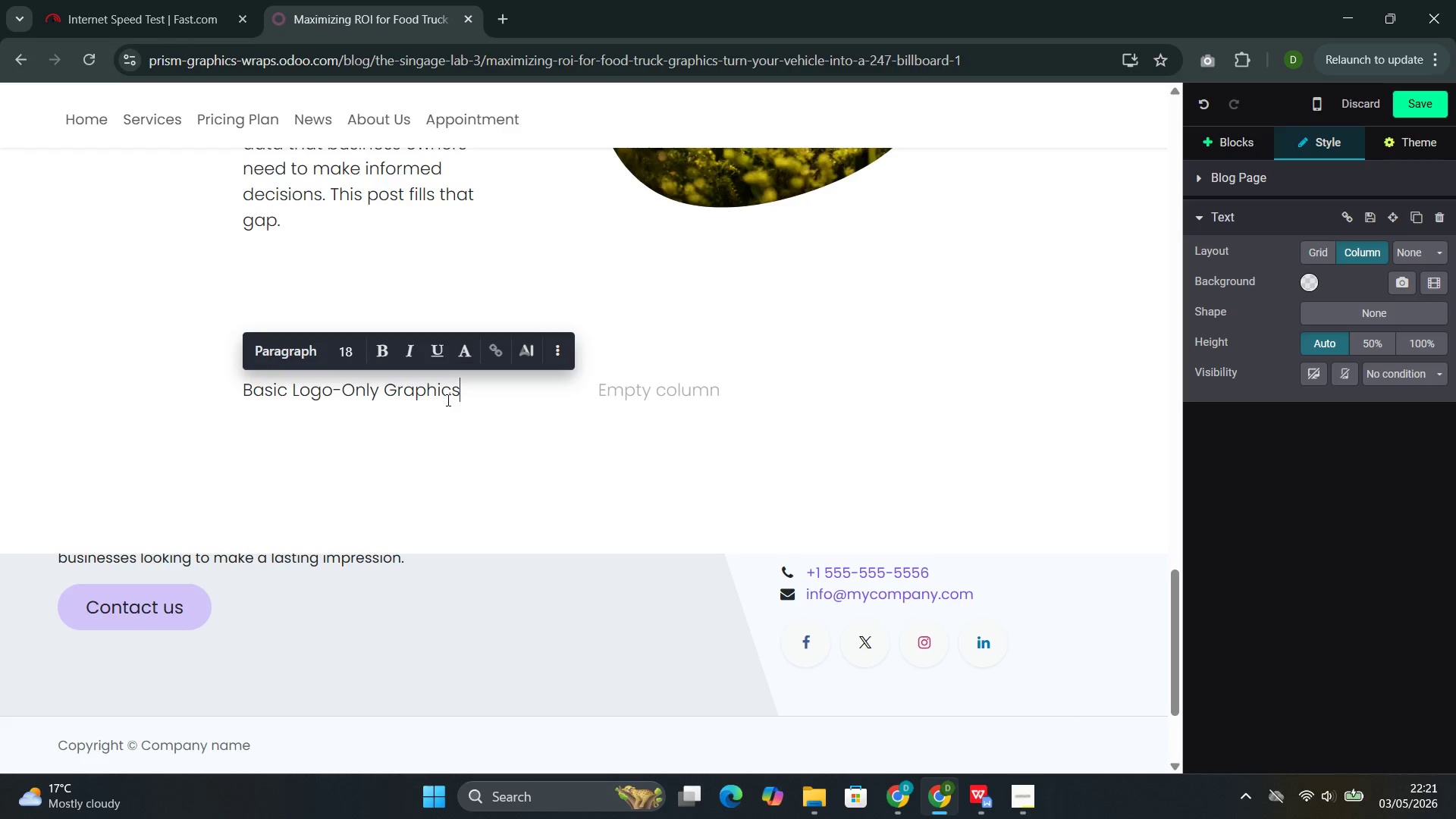 
key(Control+Z)
 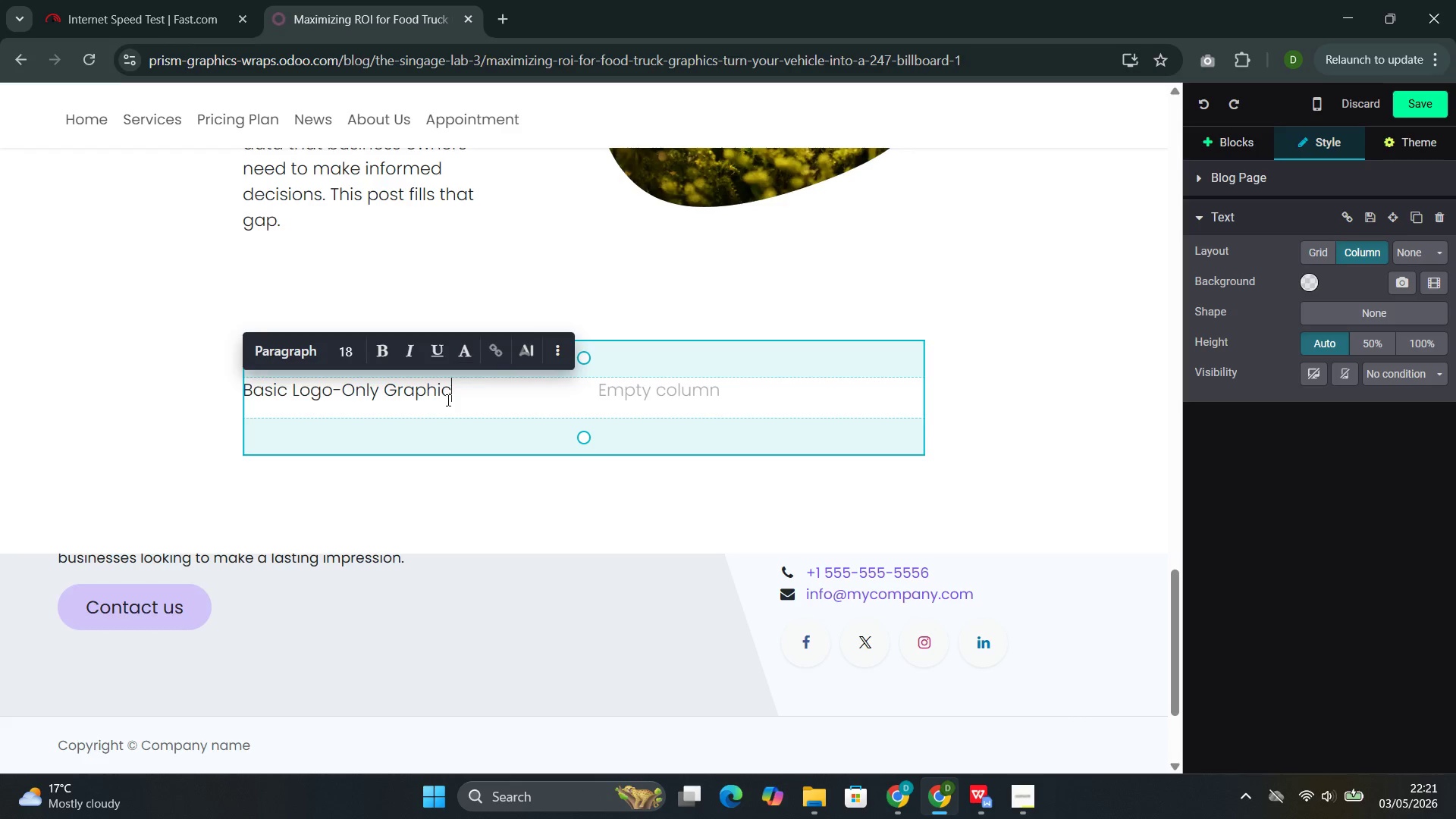 
key(Control+Z)
 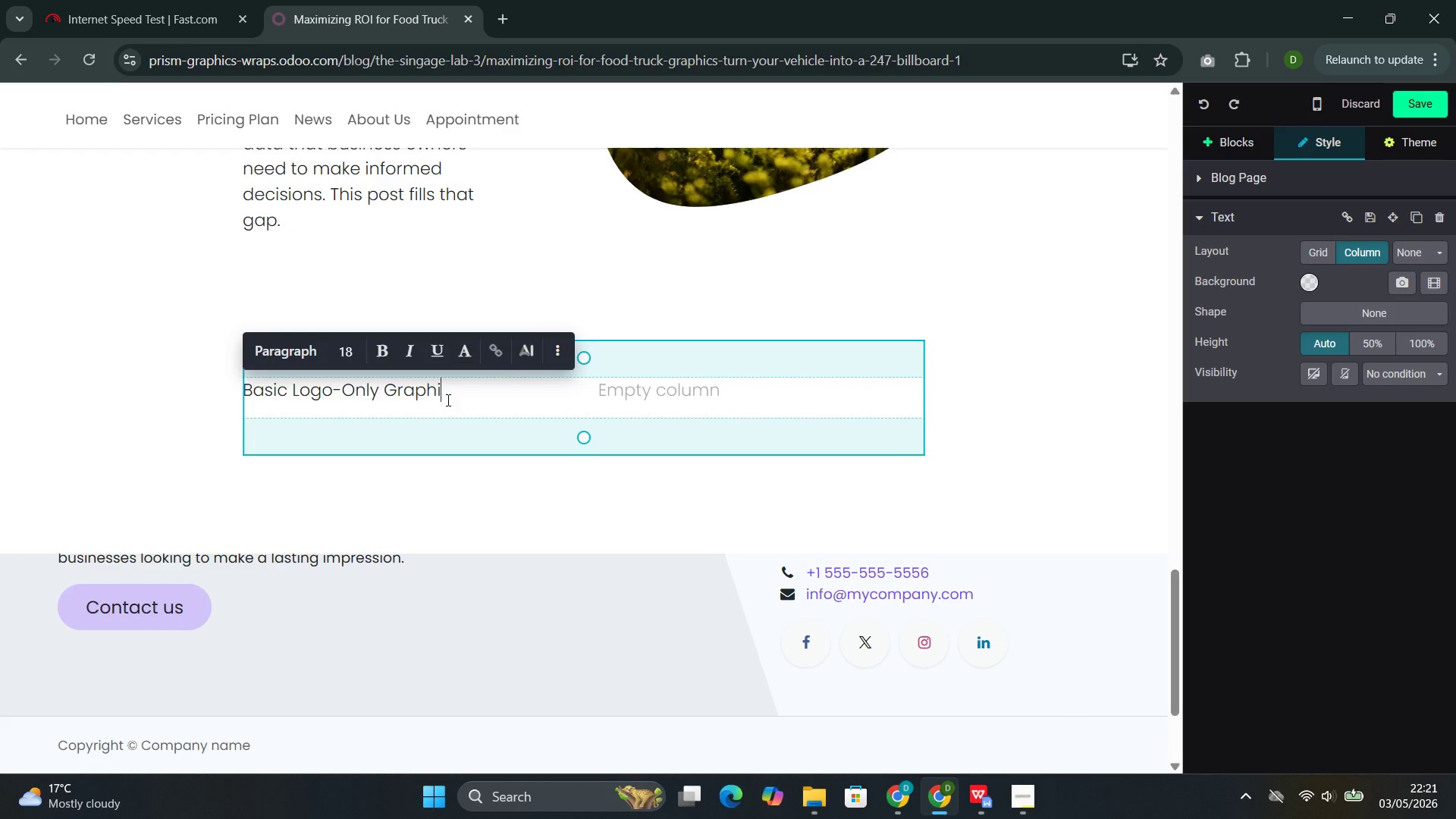 
key(Control+Z)
 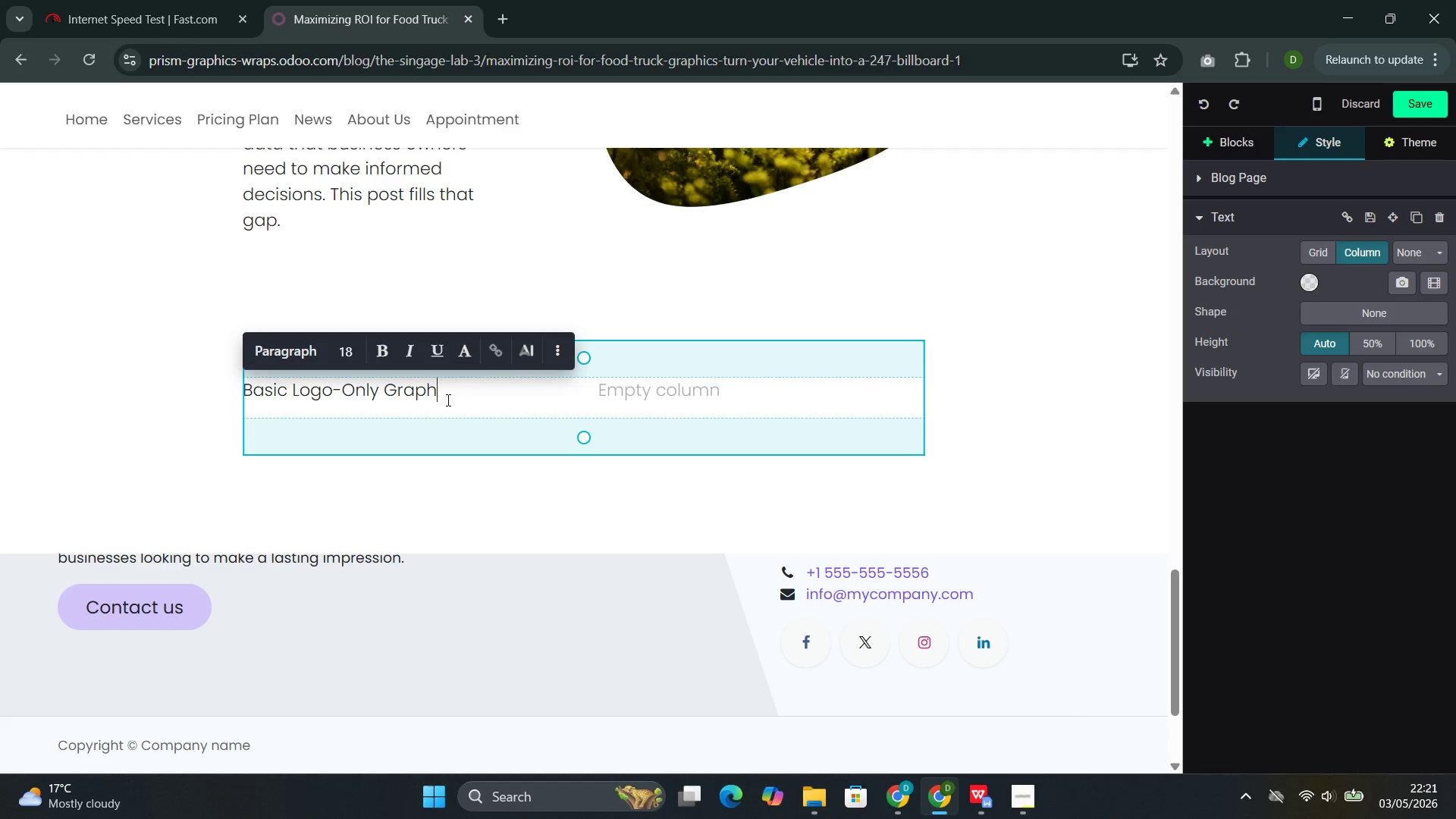 
key(Control+Z)
 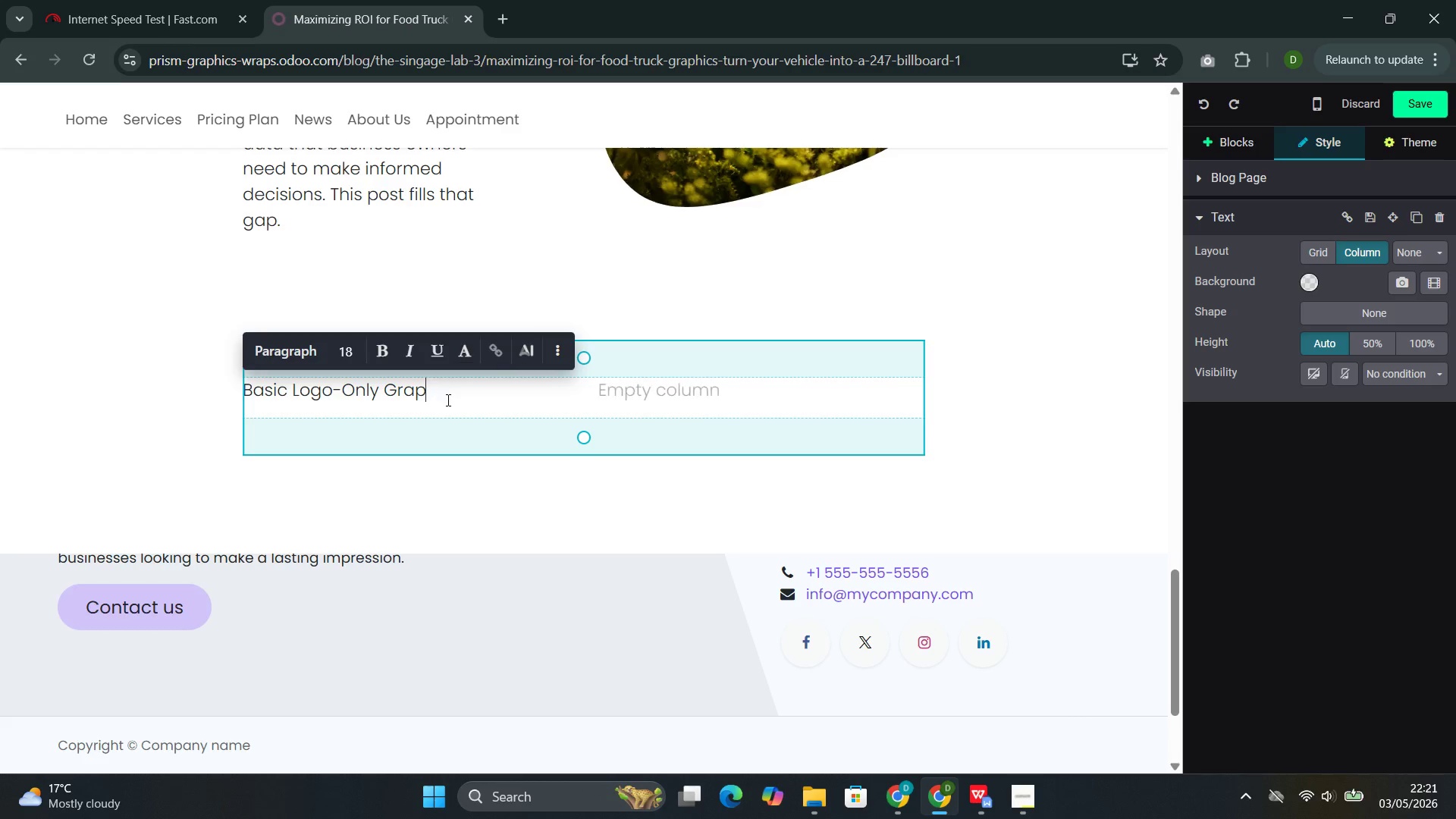 
key(Control+Z)
 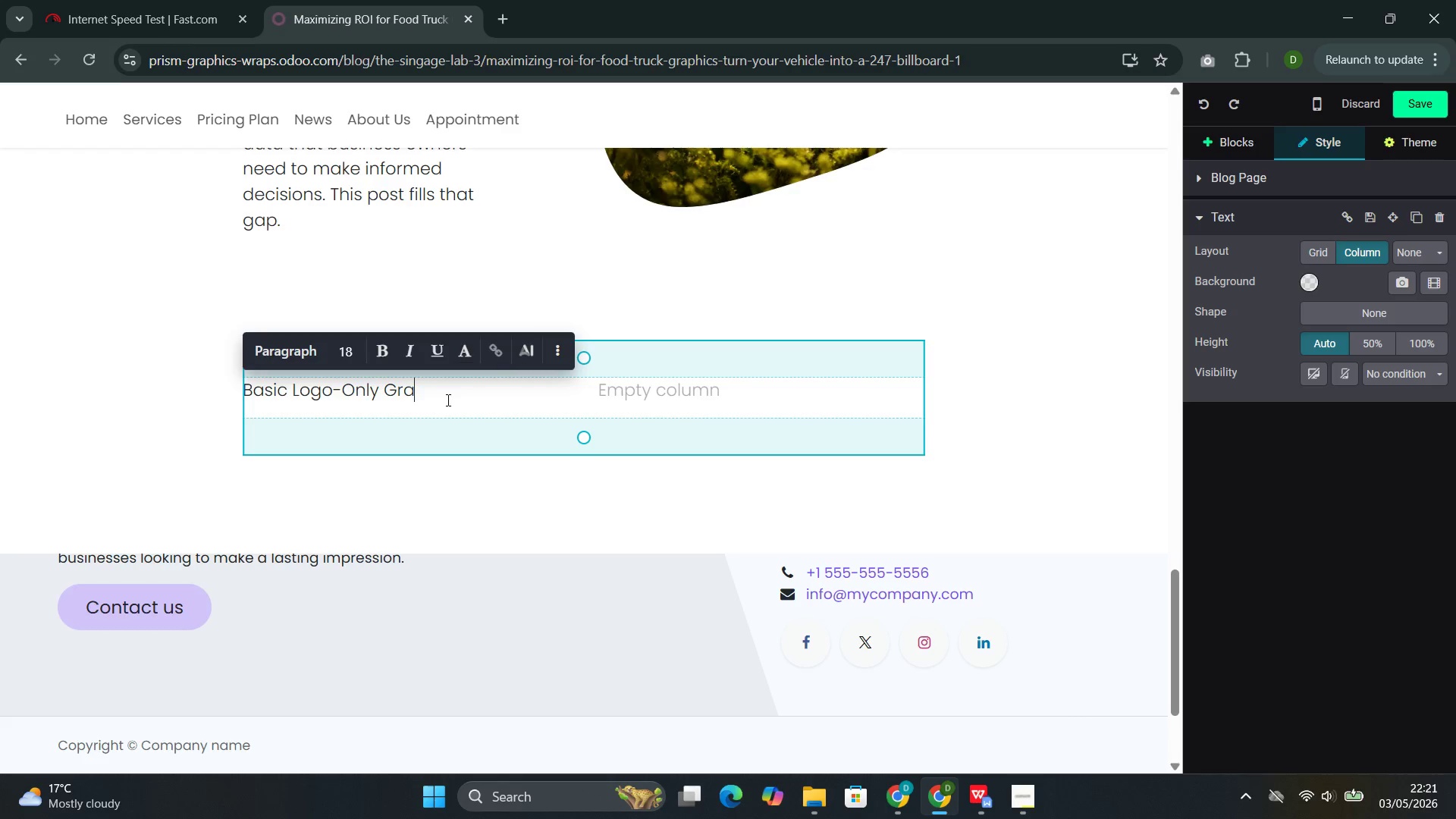 
key(Control+Z)
 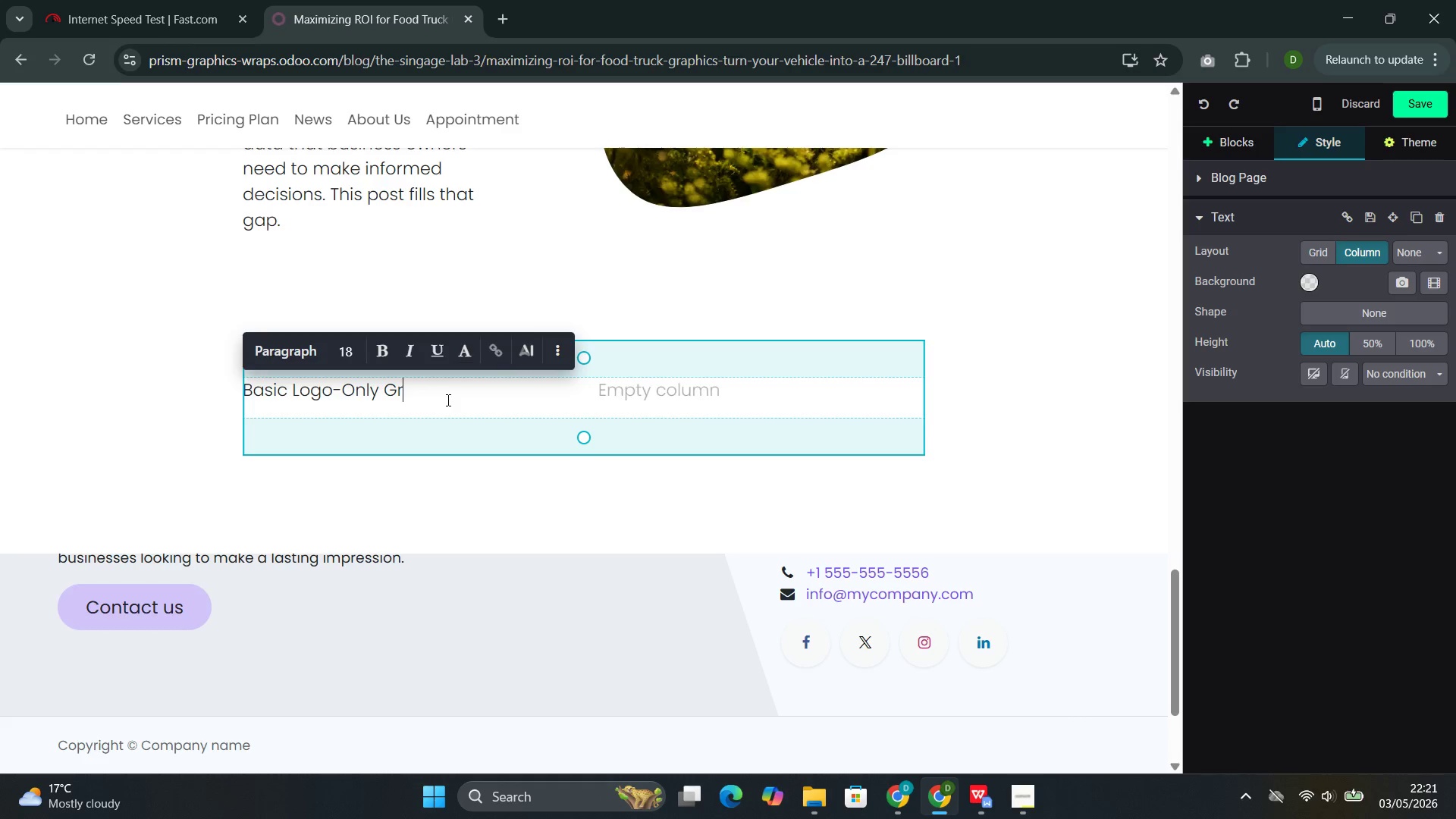 
key(Control+Z)
 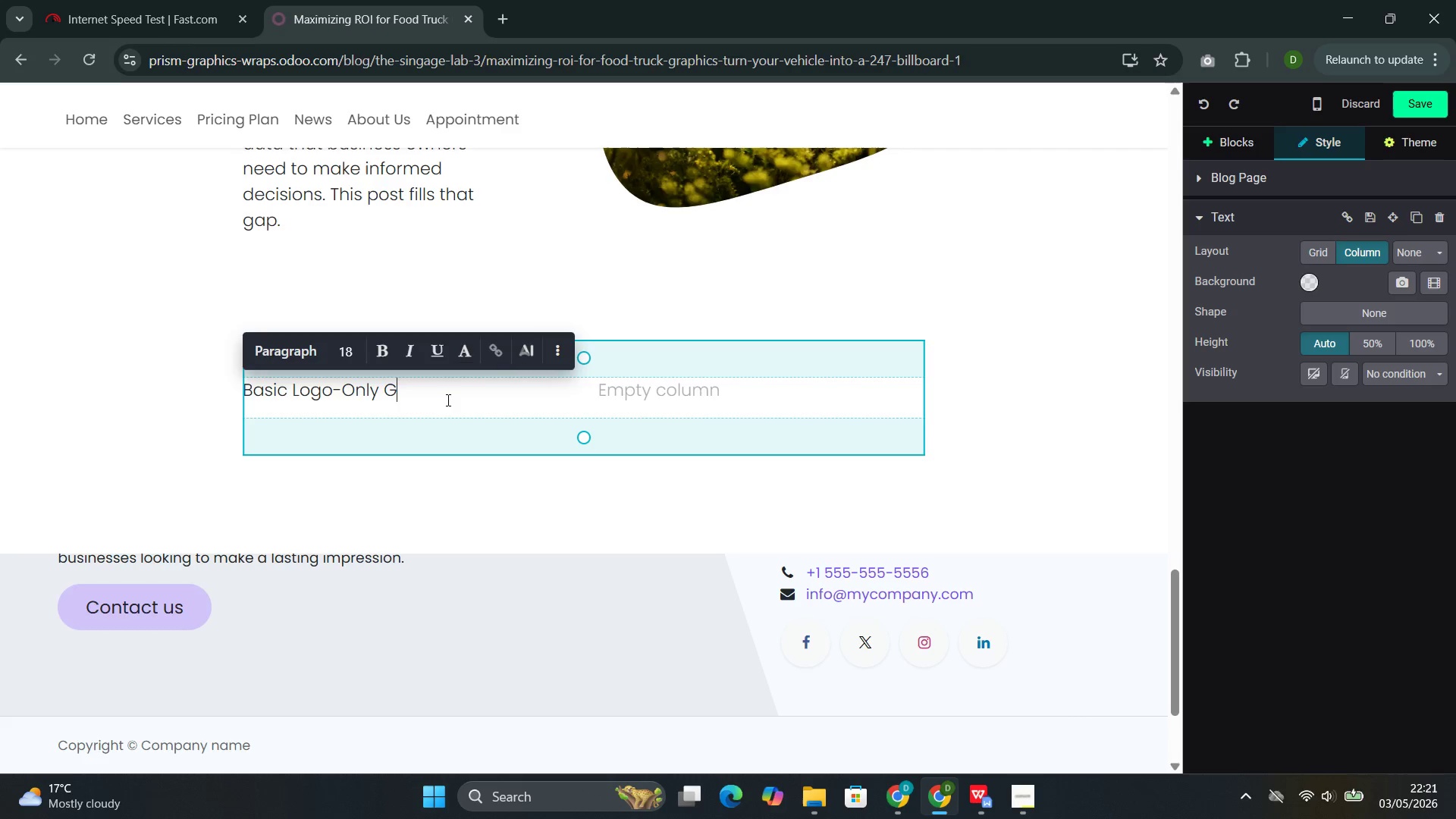 
key(Control+Z)
 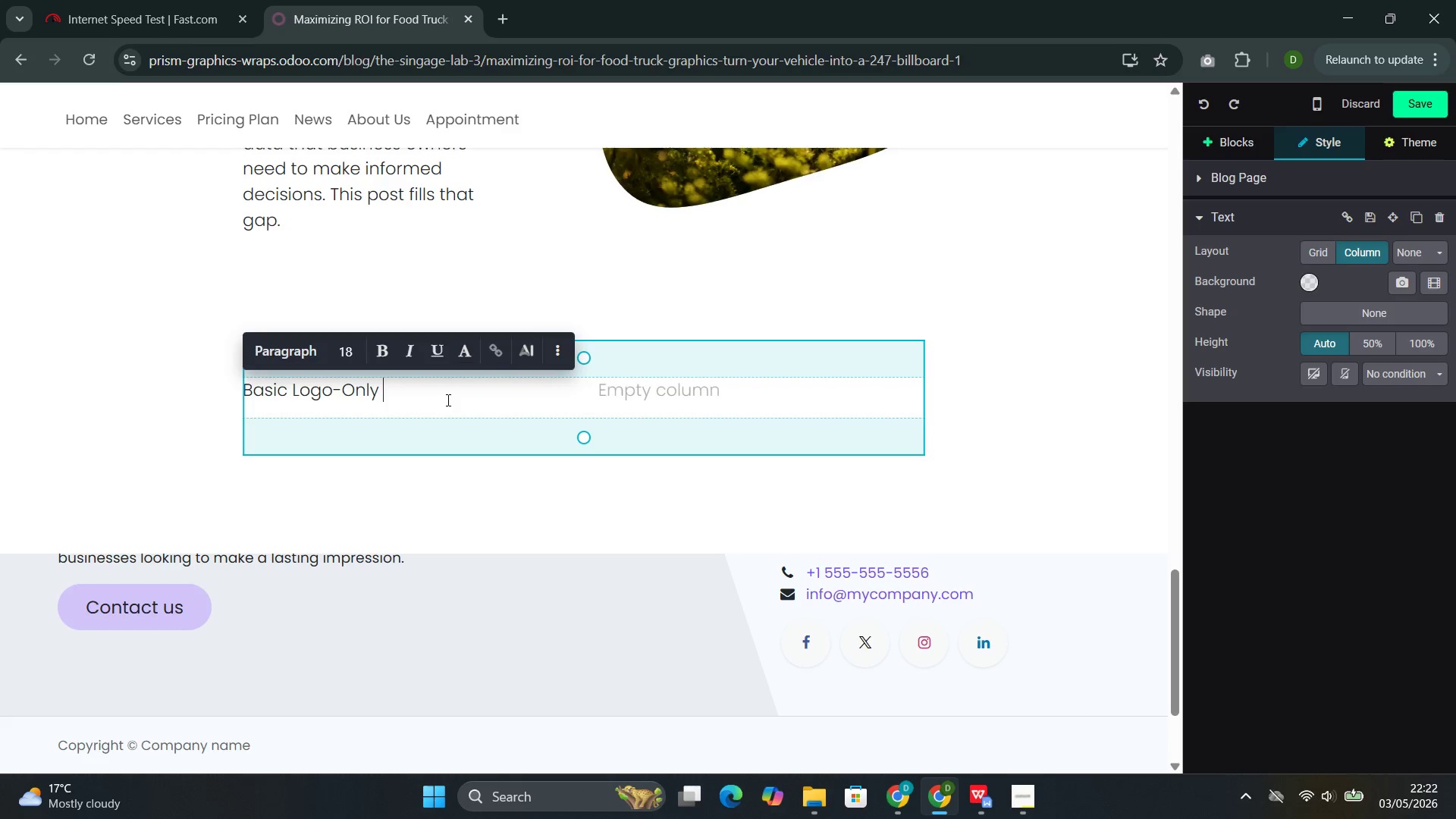 
key(Control+Z)
 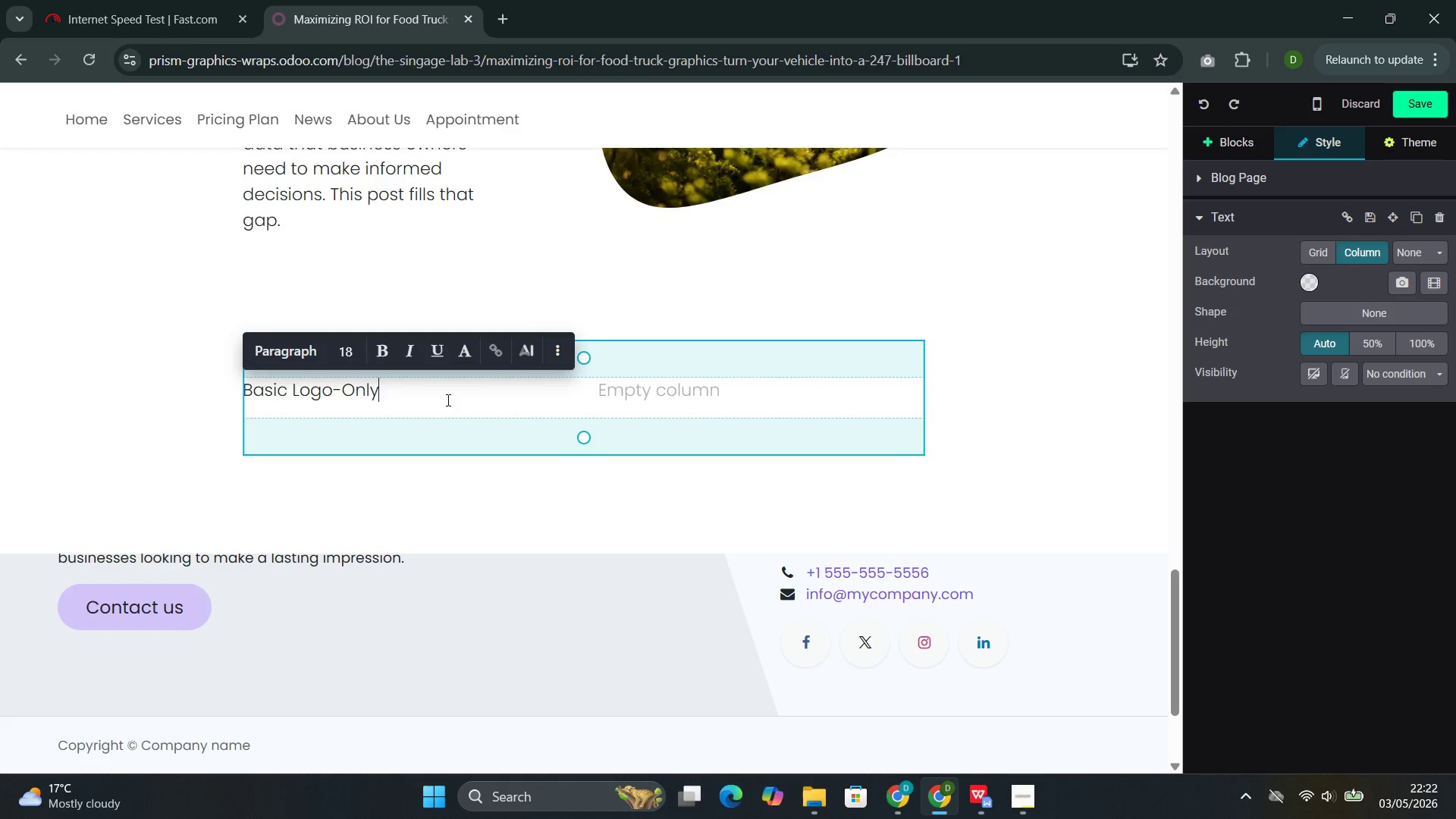 
key(Control+Z)
 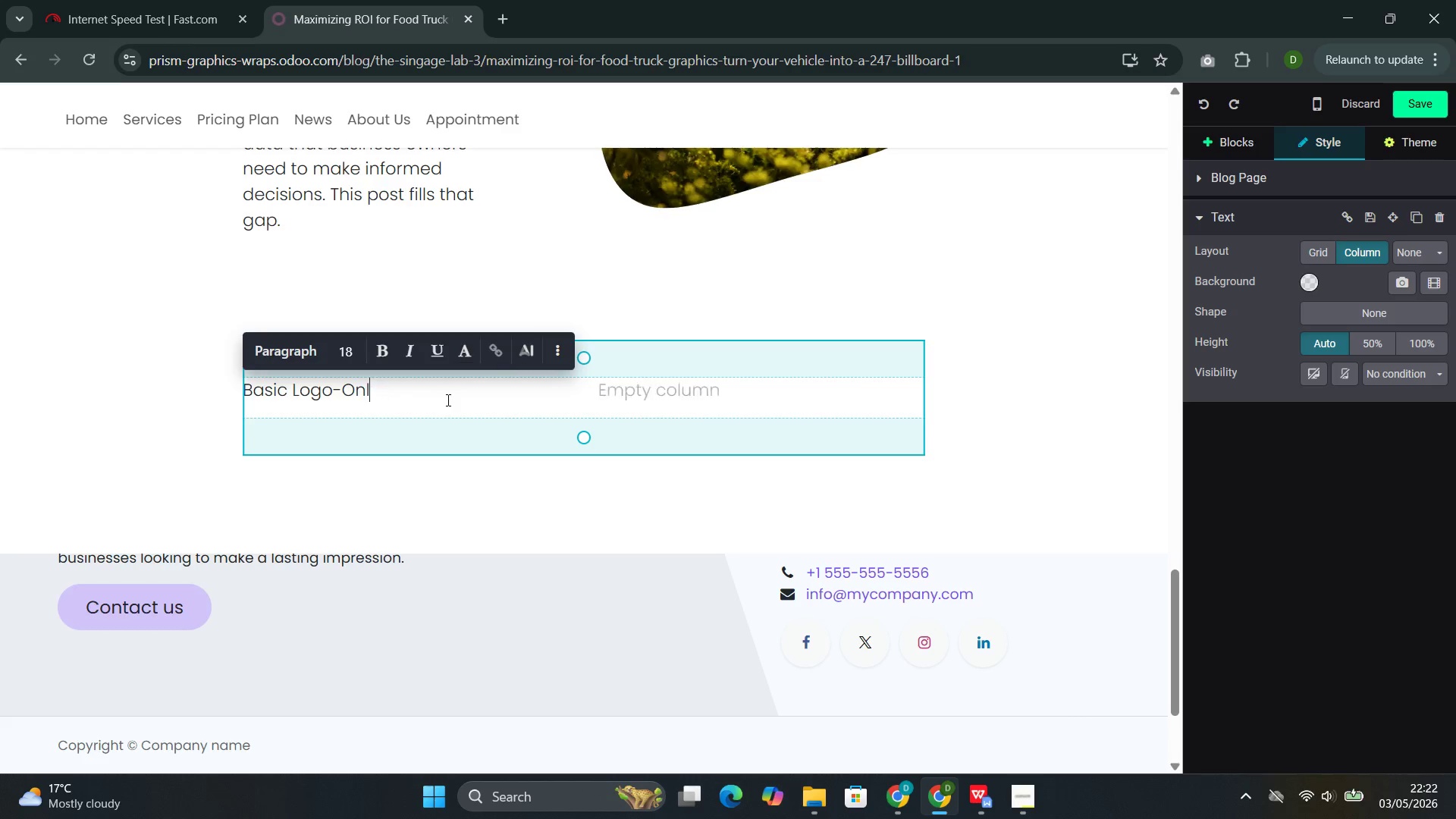 
key(Control+Z)
 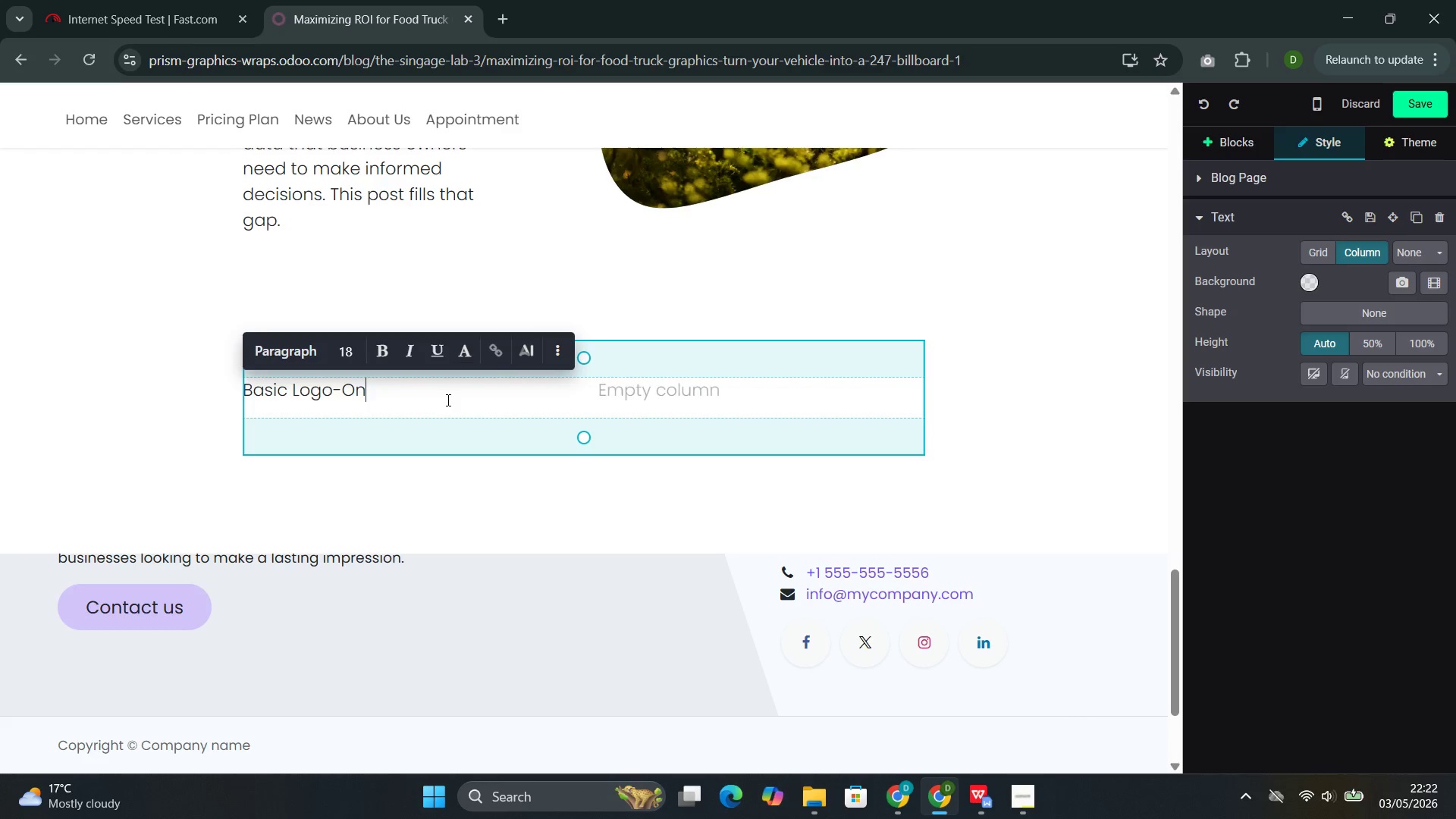 
key(Control+Z)
 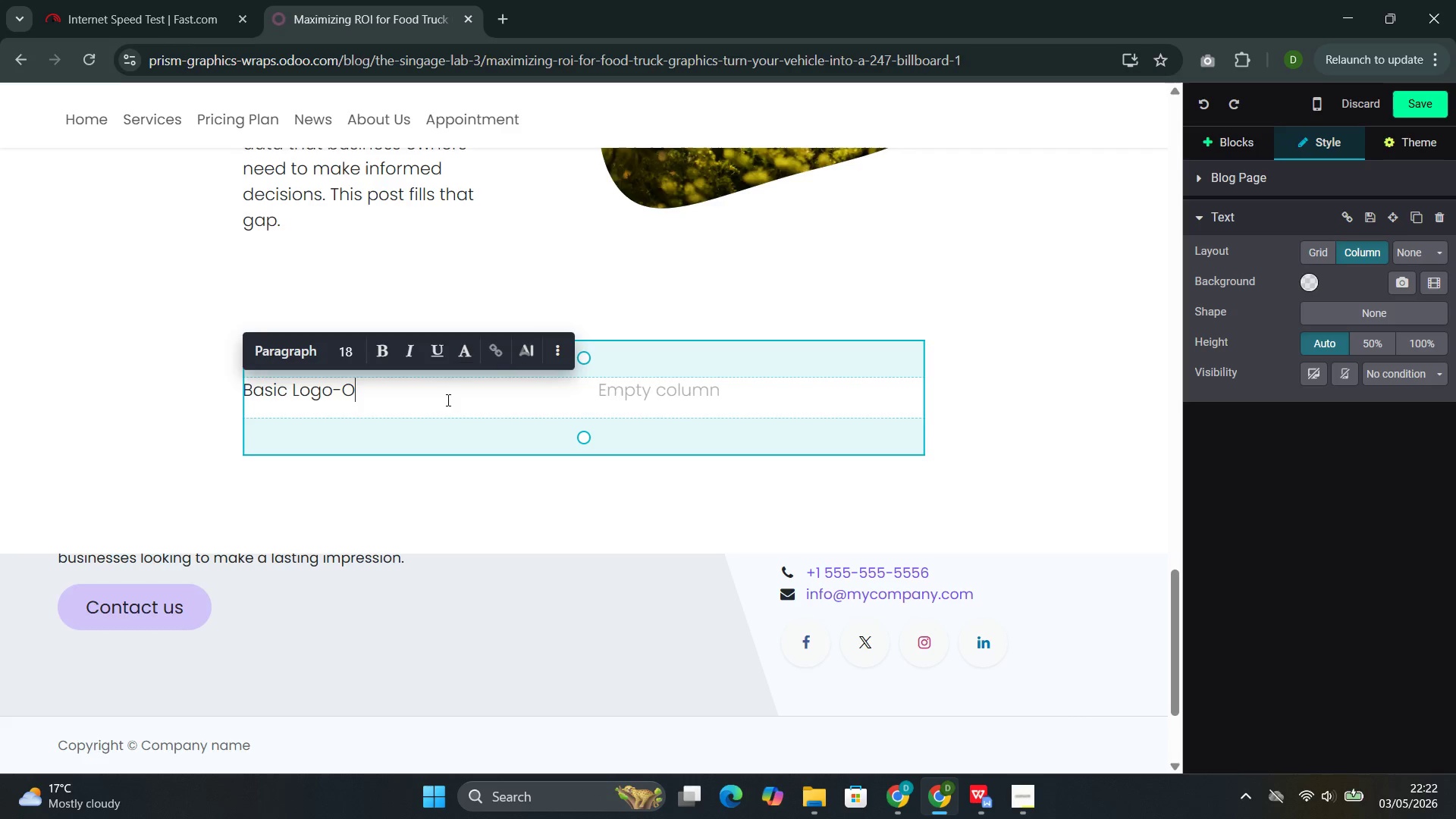 
hold_key(key=Z, duration=0.69)
 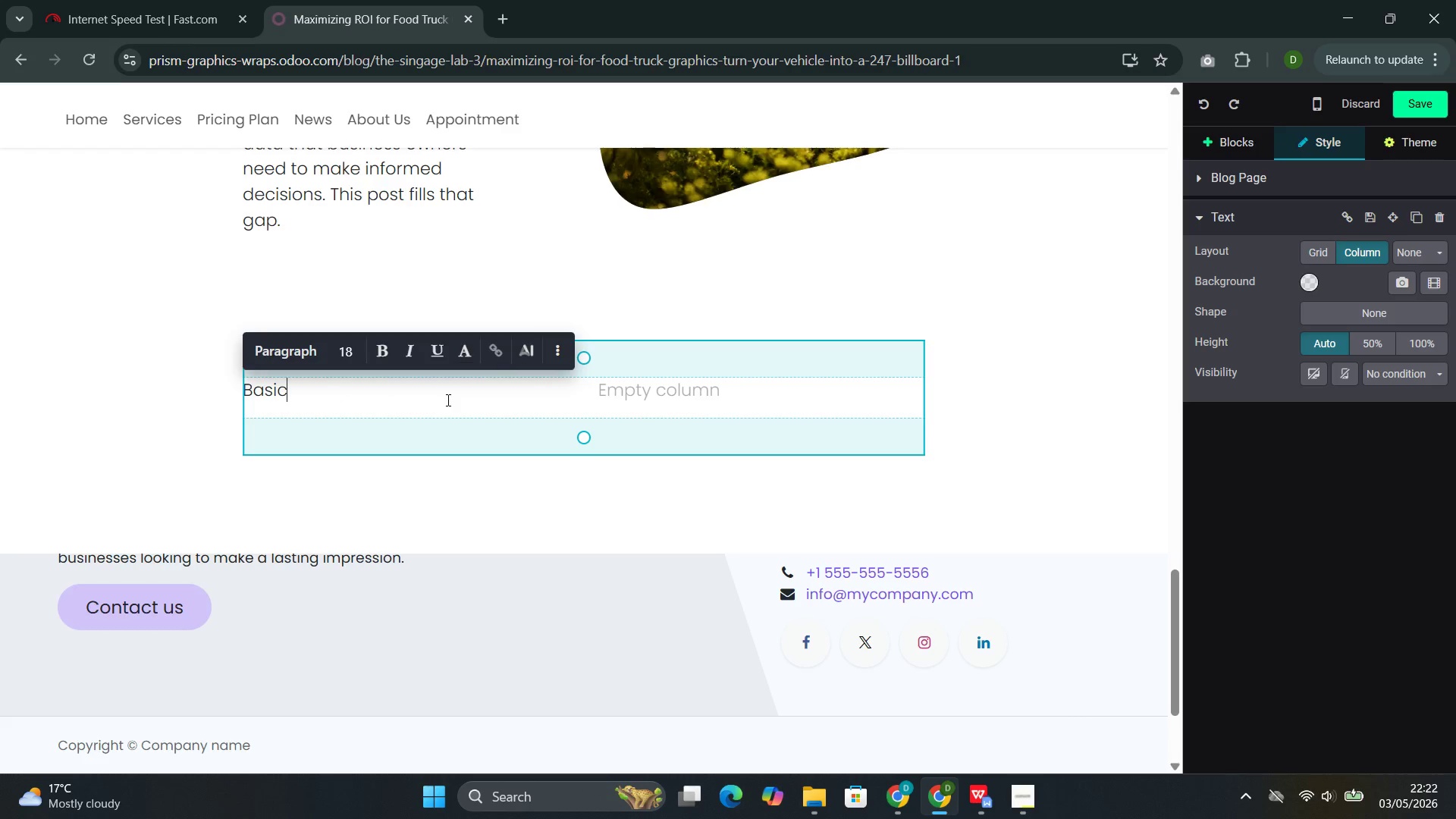 
key(Control+Z)
 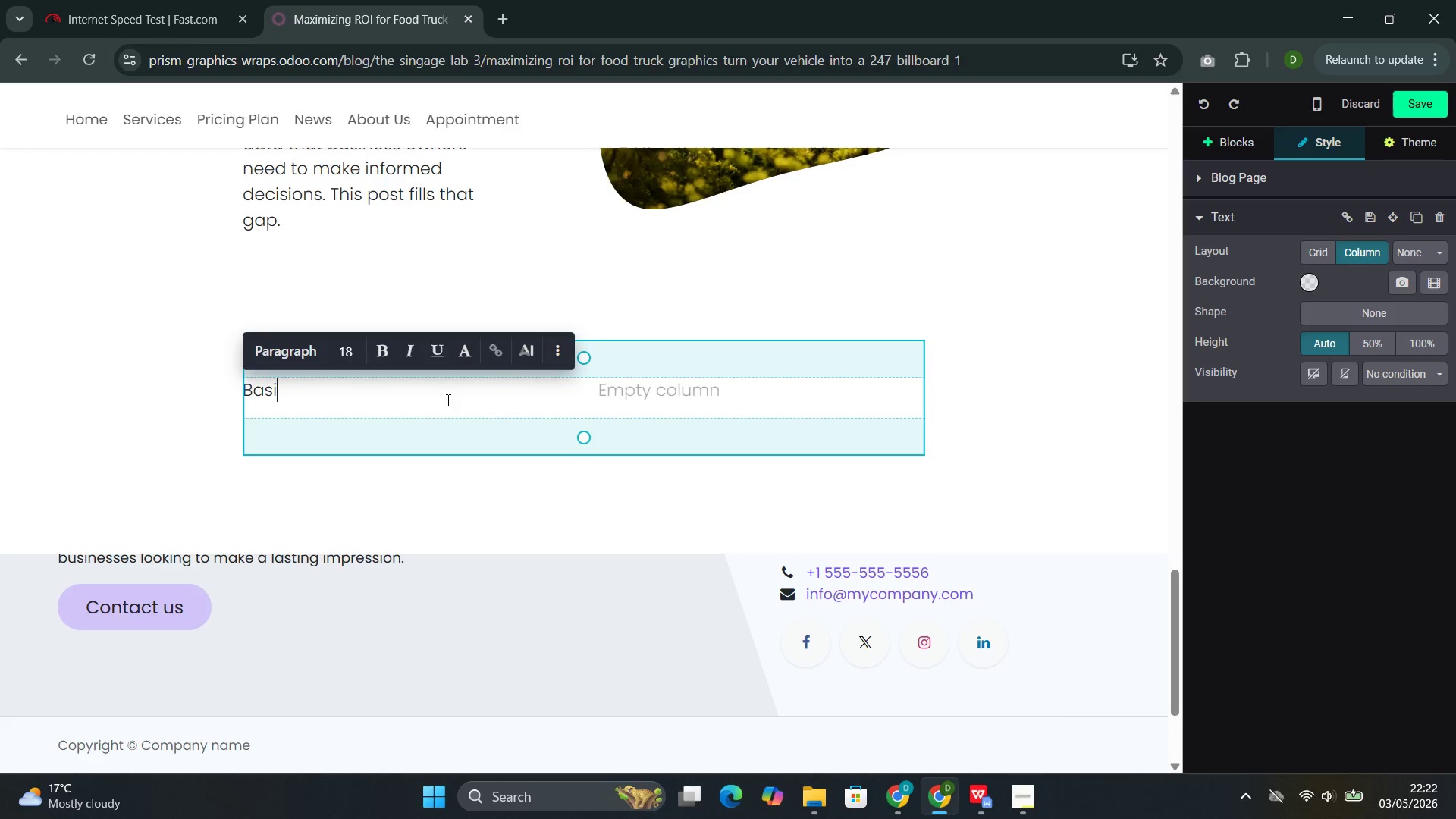 
key(Control+Z)
 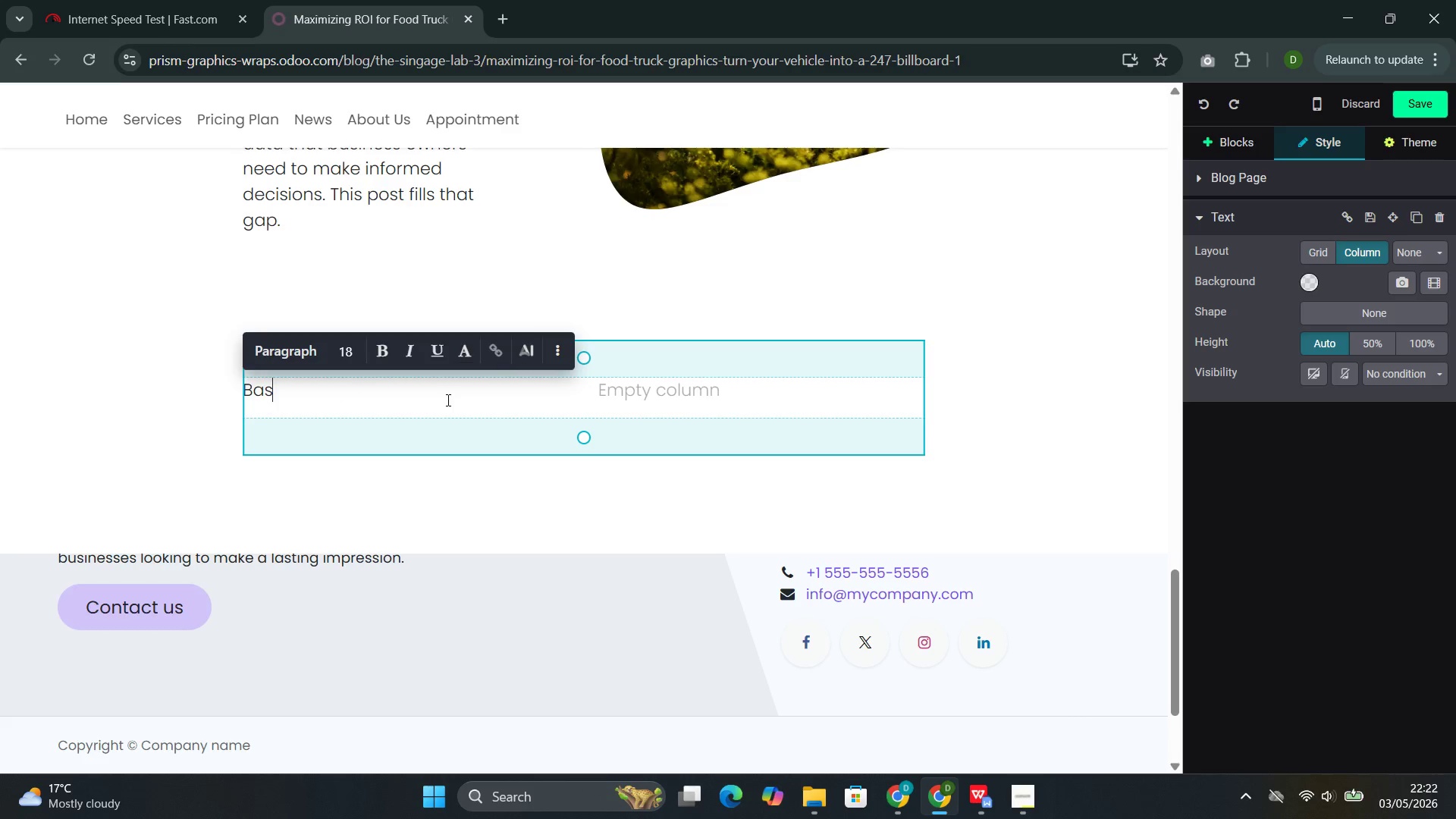 
key(Control+Z)
 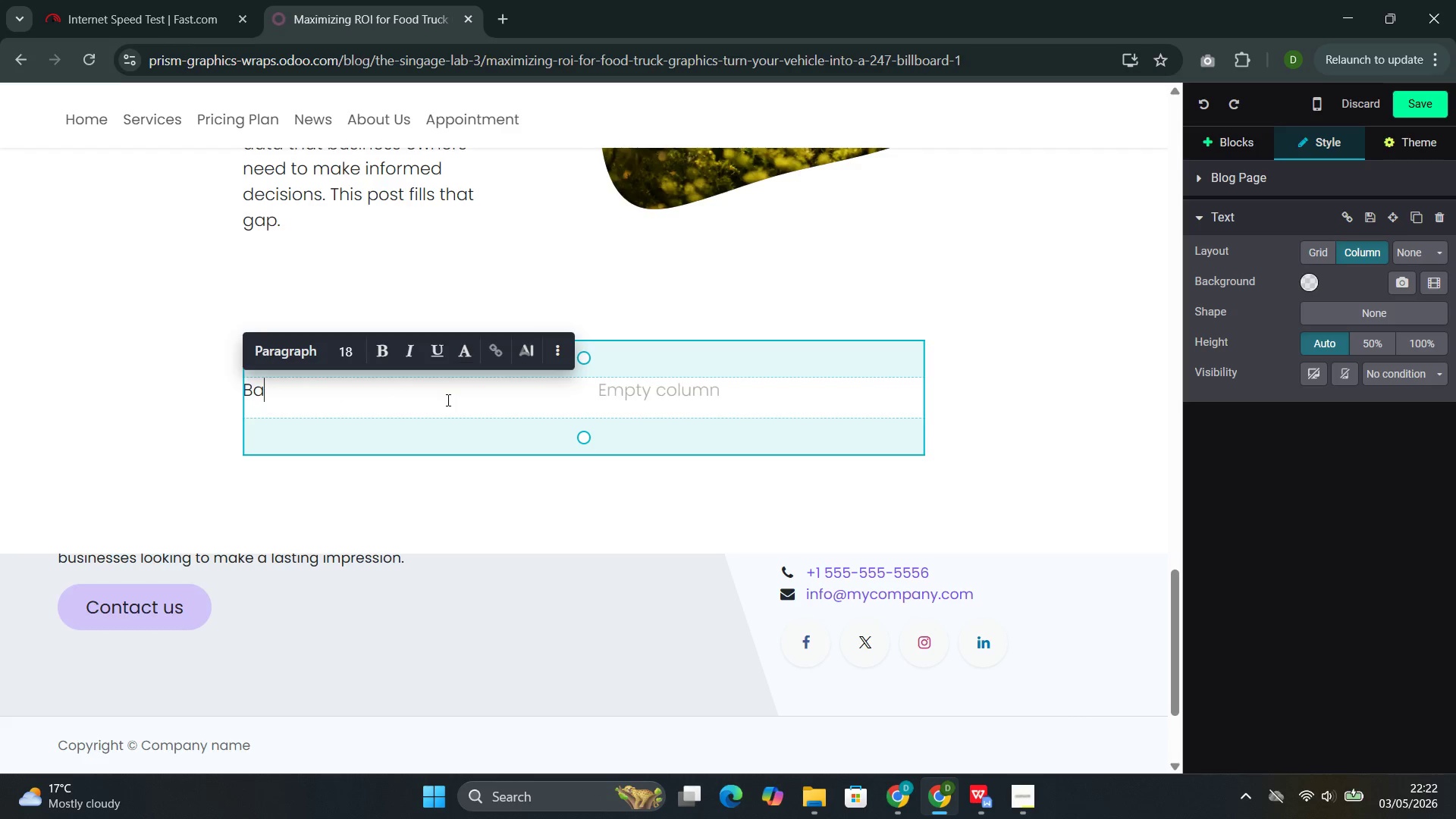 
key(Control+Z)
 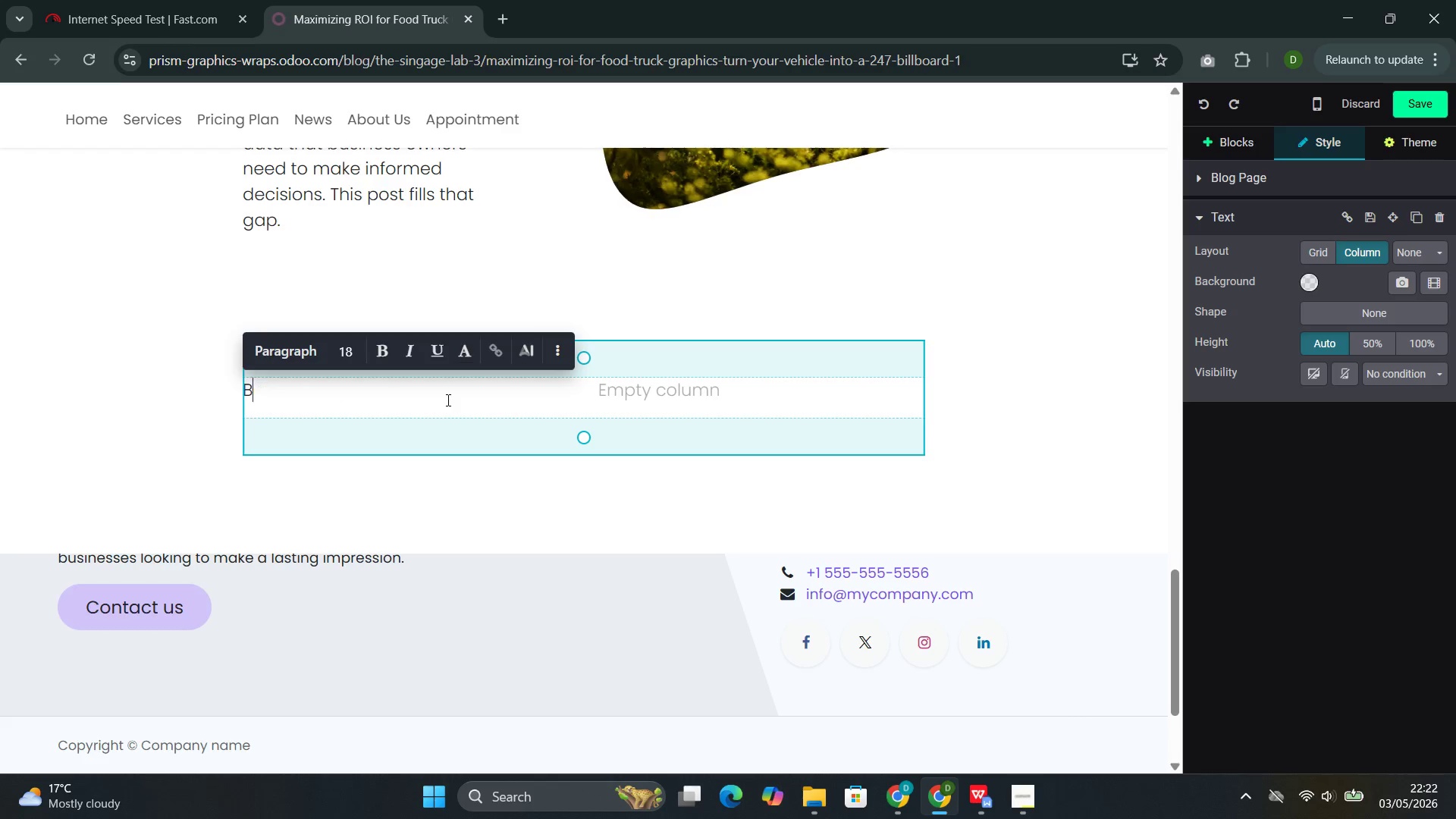 
key(Control+Z)
 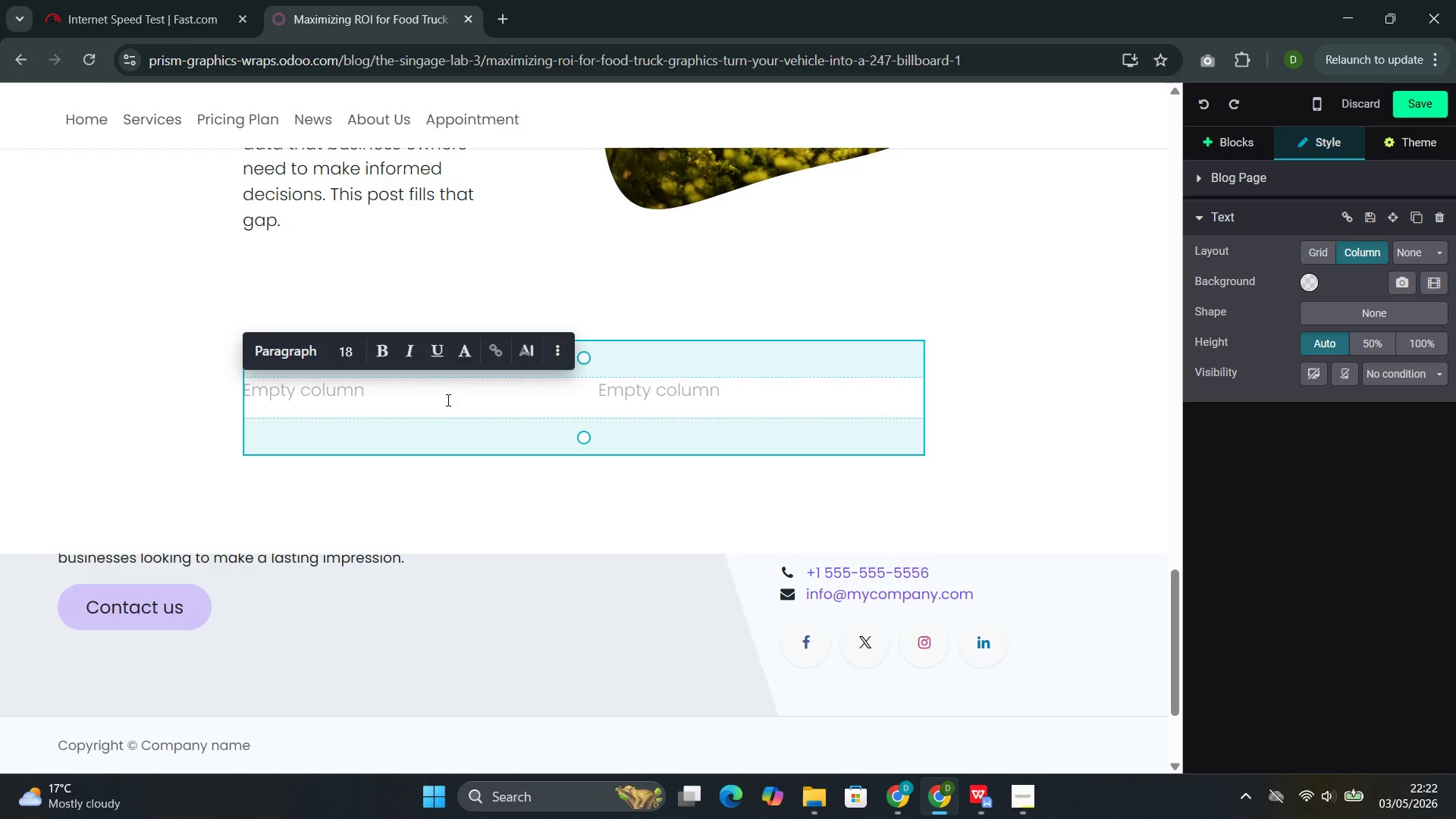 
key(Control+Z)
 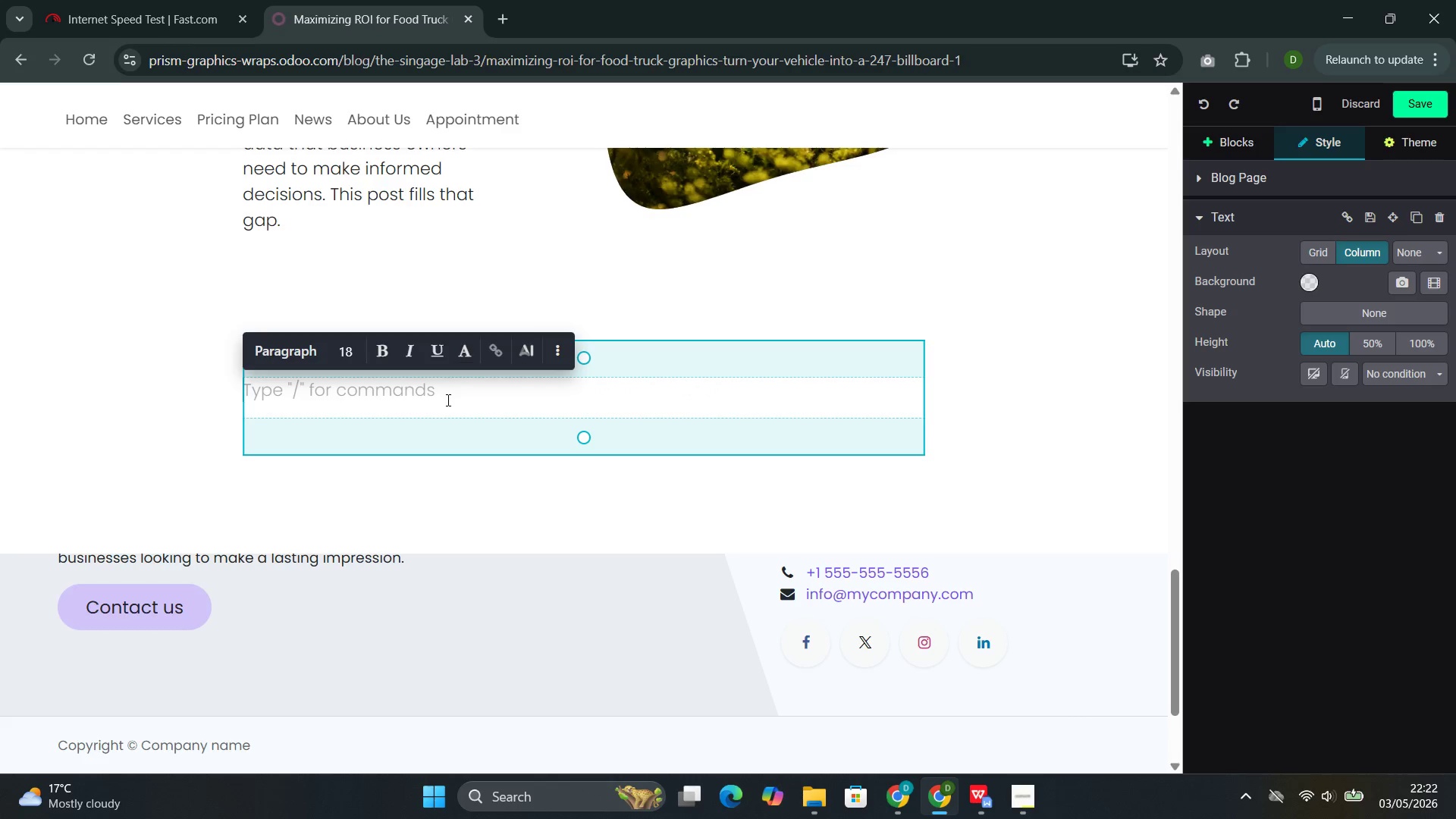 
key(Control+Z)
 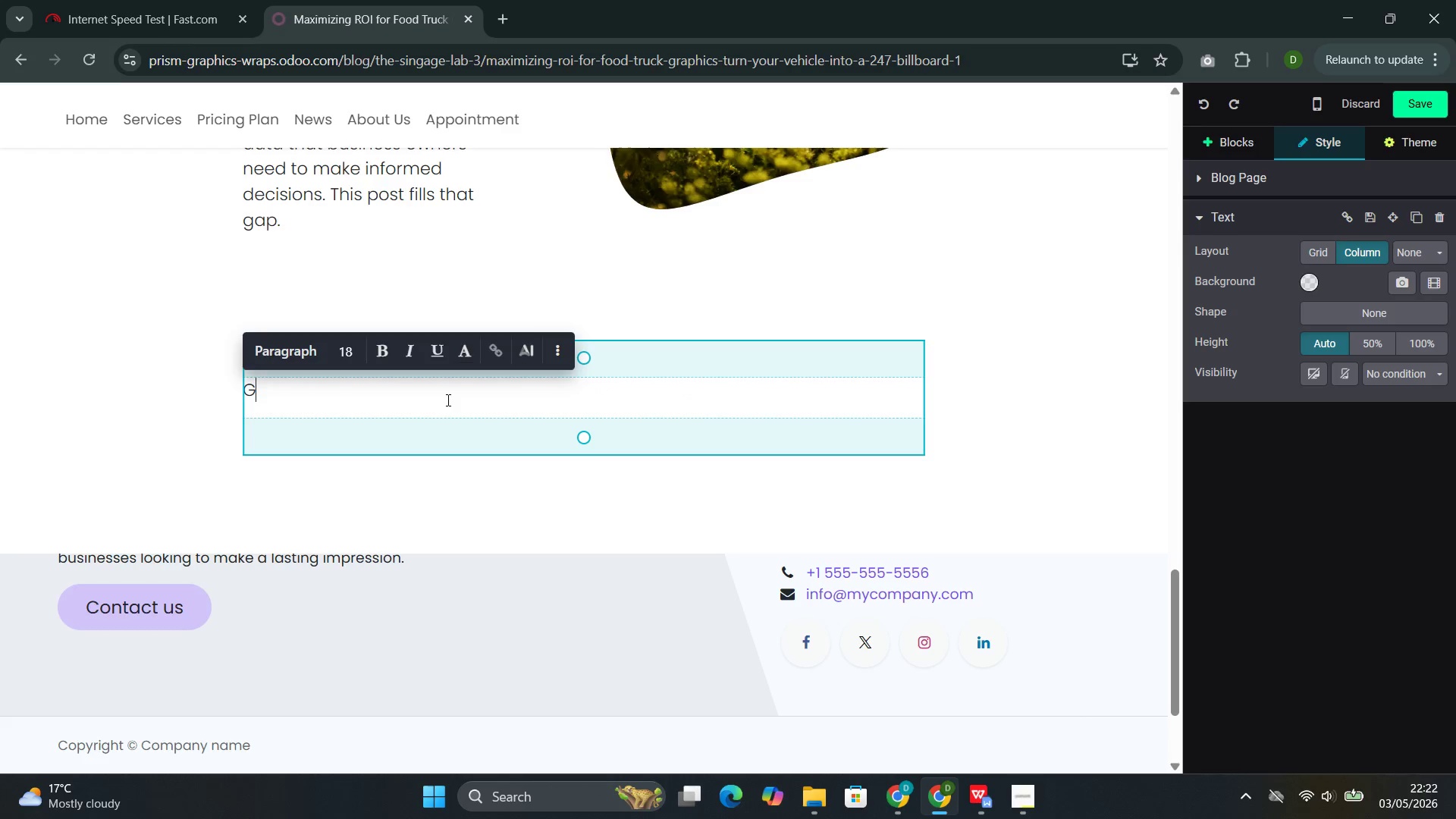 
key(Control+Z)
 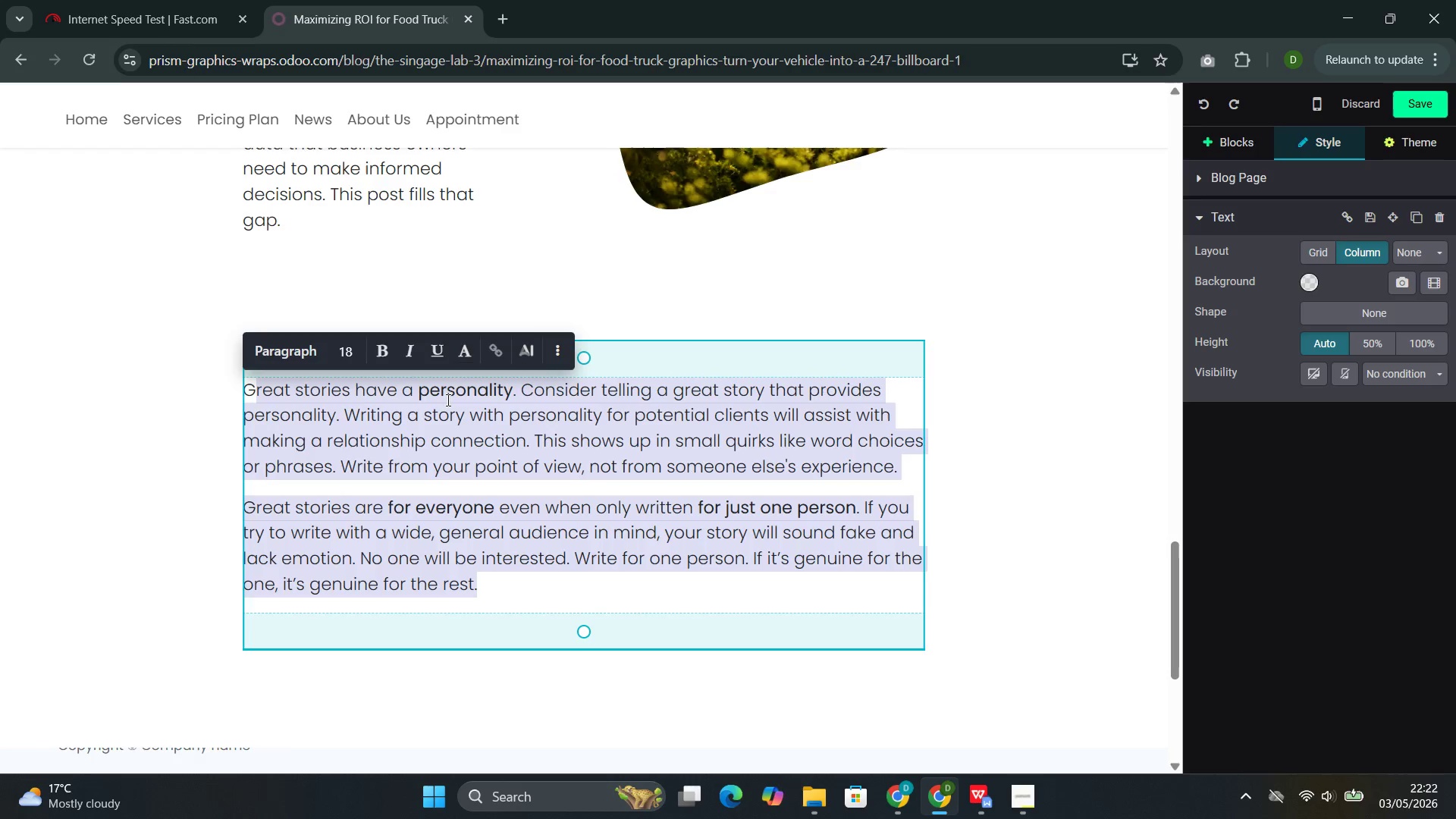 
key(Backspace)
 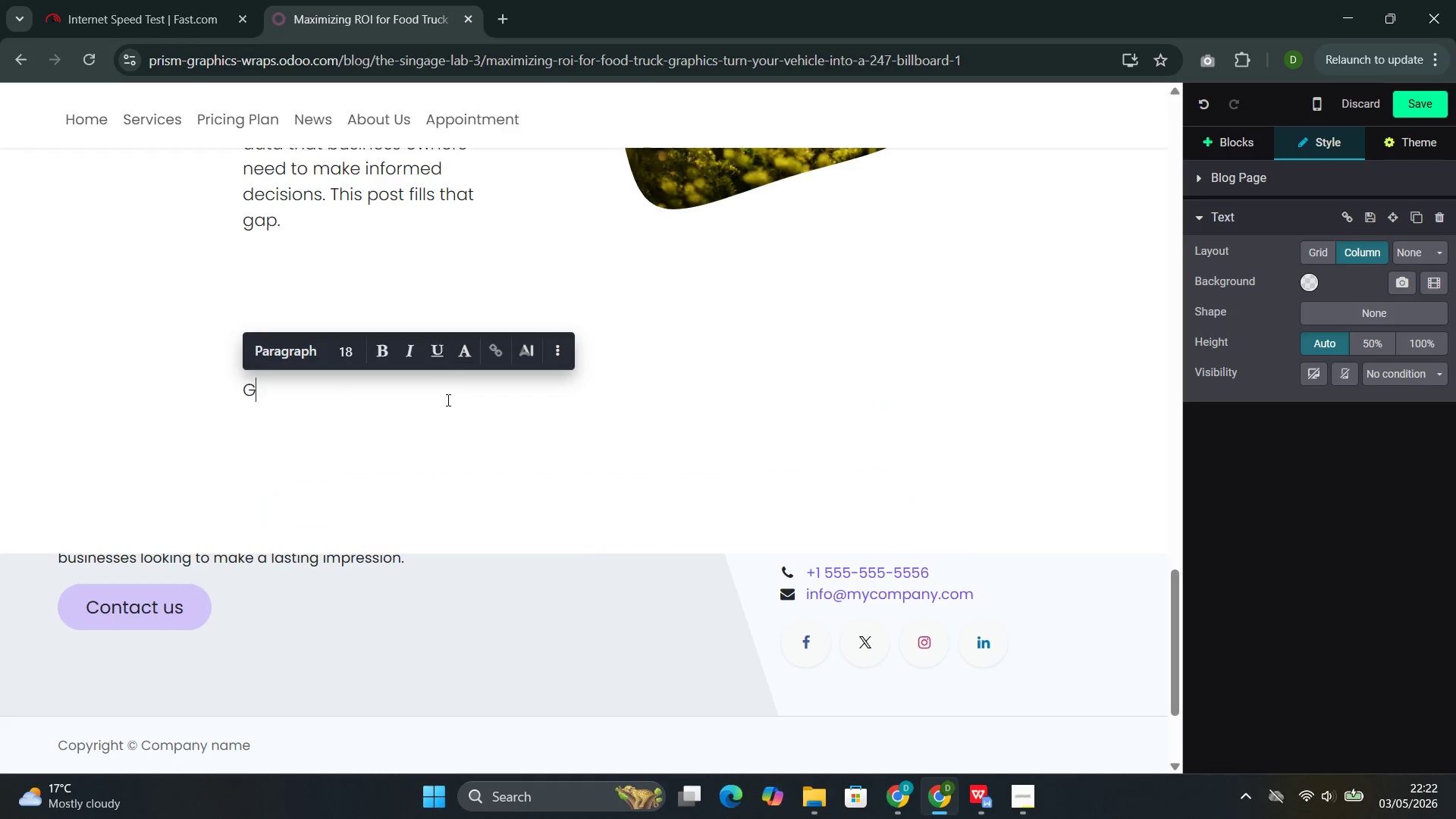 
key(Backspace)
 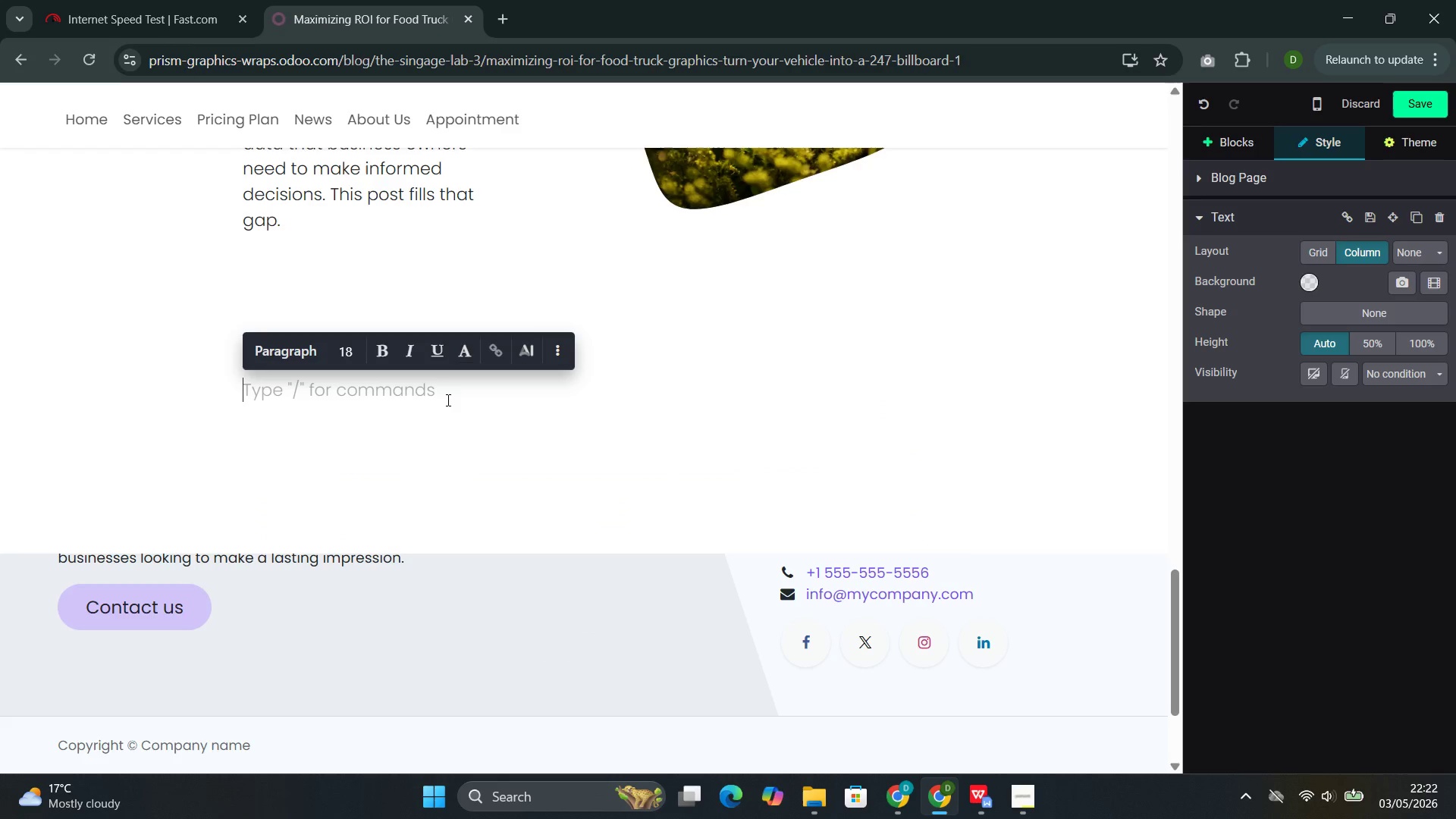 
wait(6.17)
 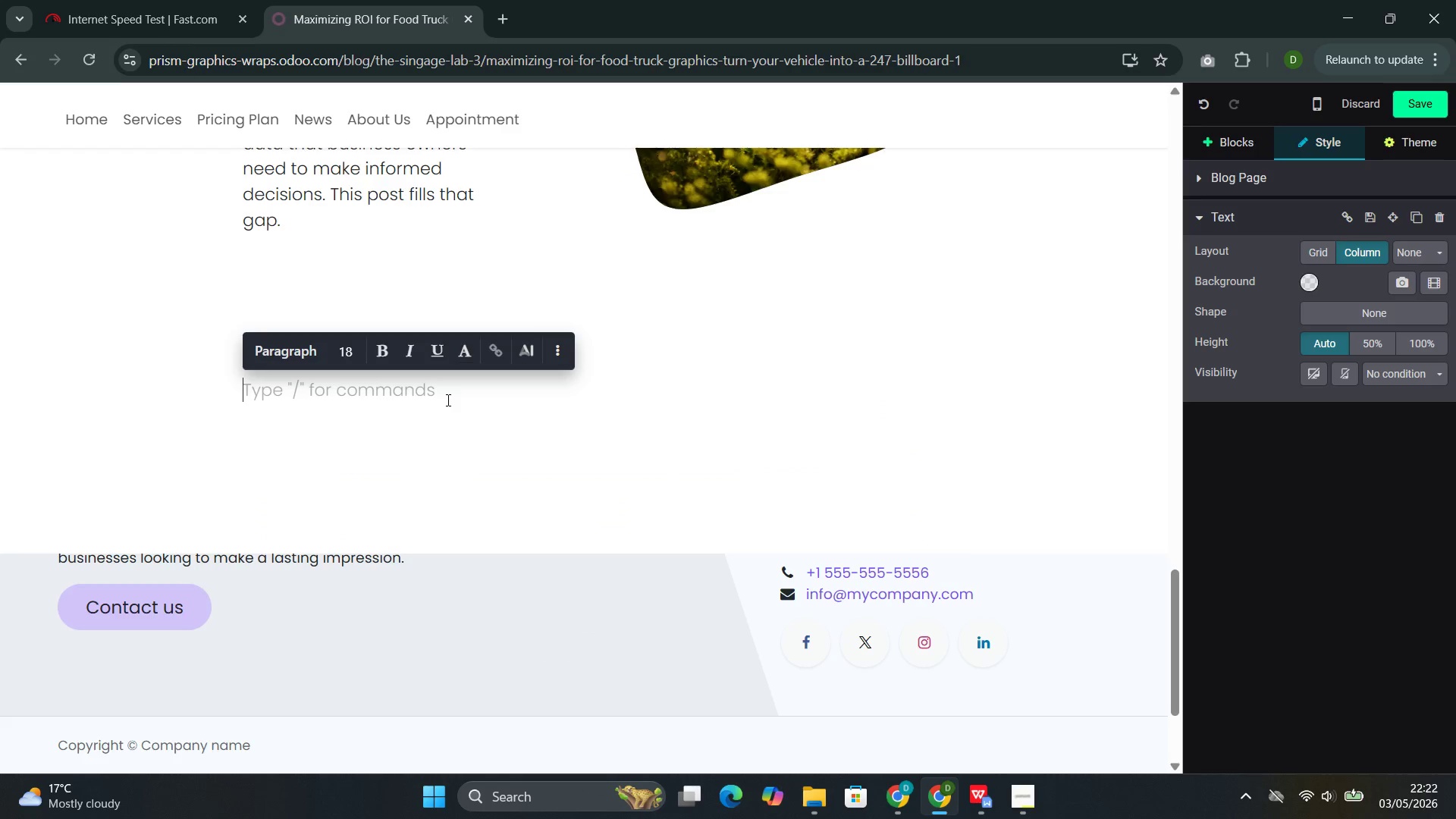 
type(/ta)
 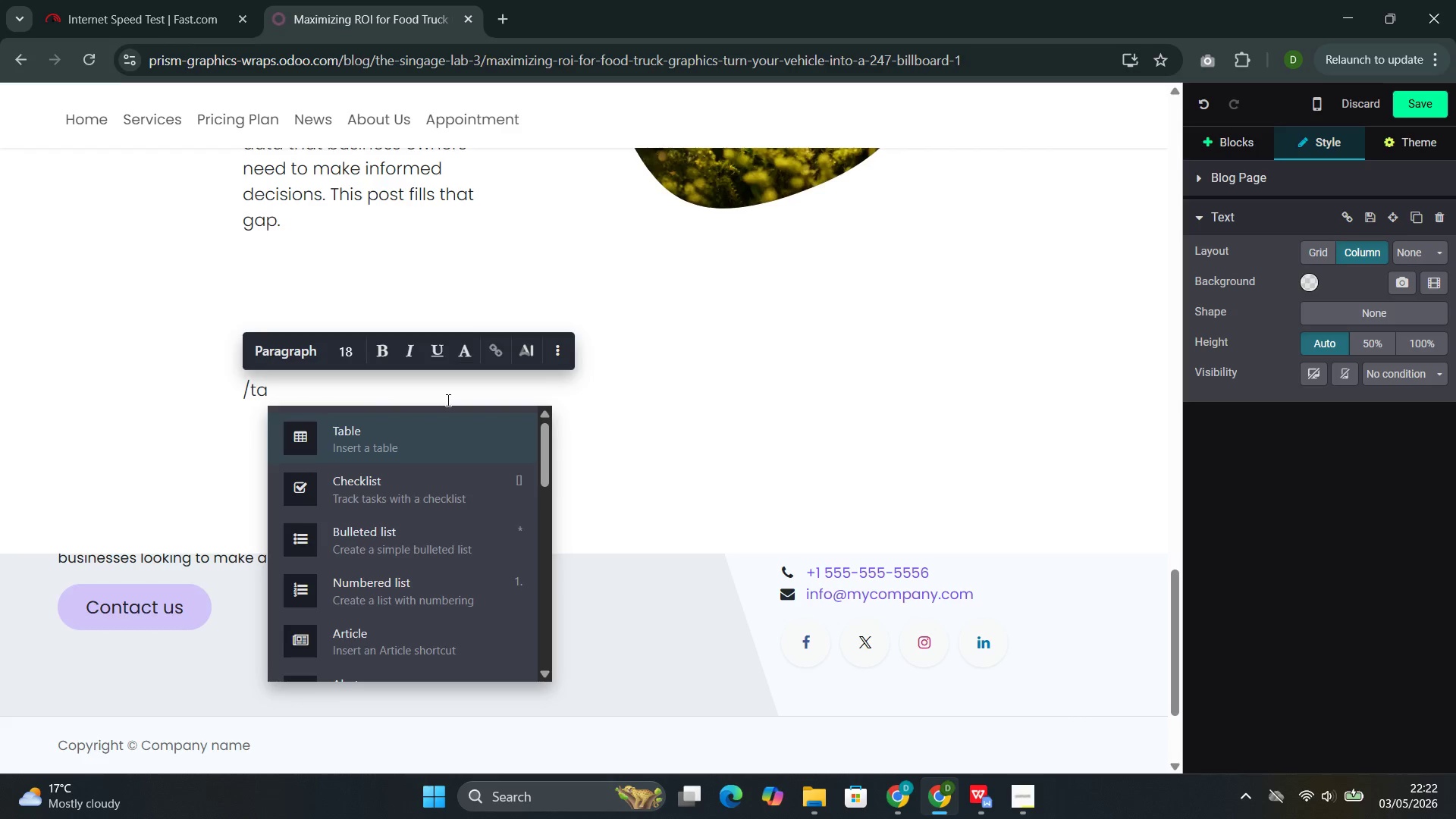 
key(Enter)
 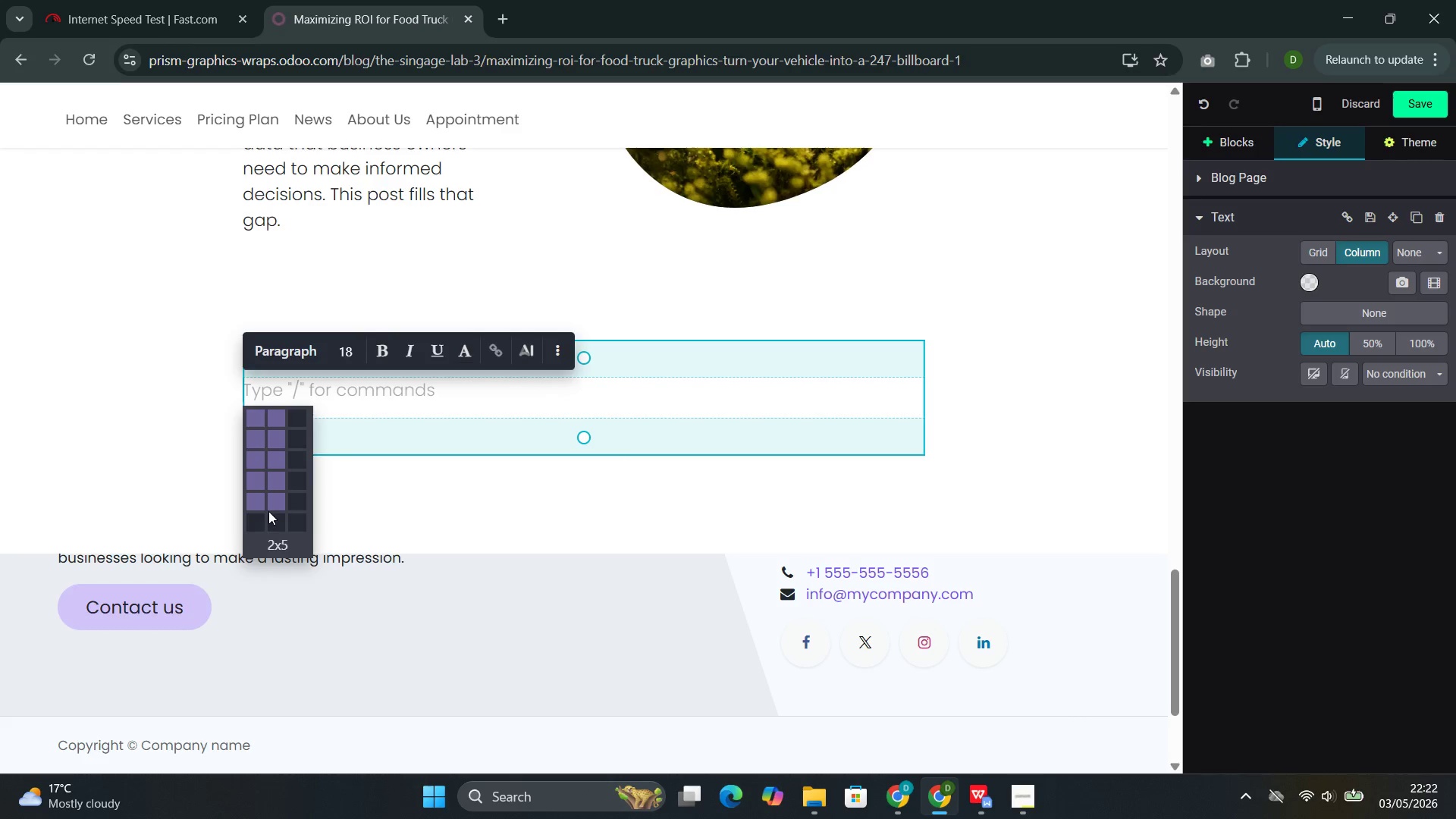 
wait(6.05)
 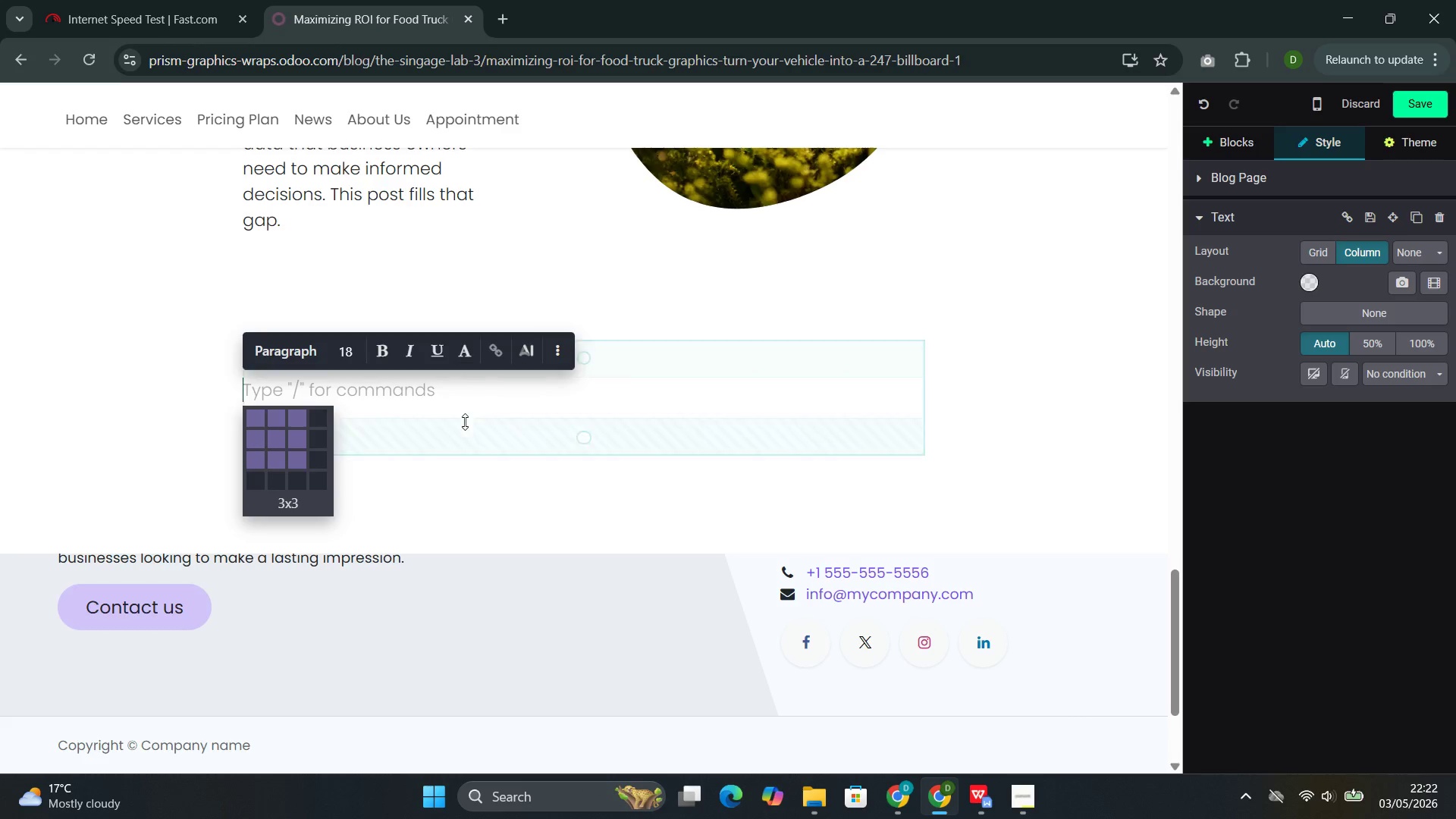 
left_click([268, 511])
 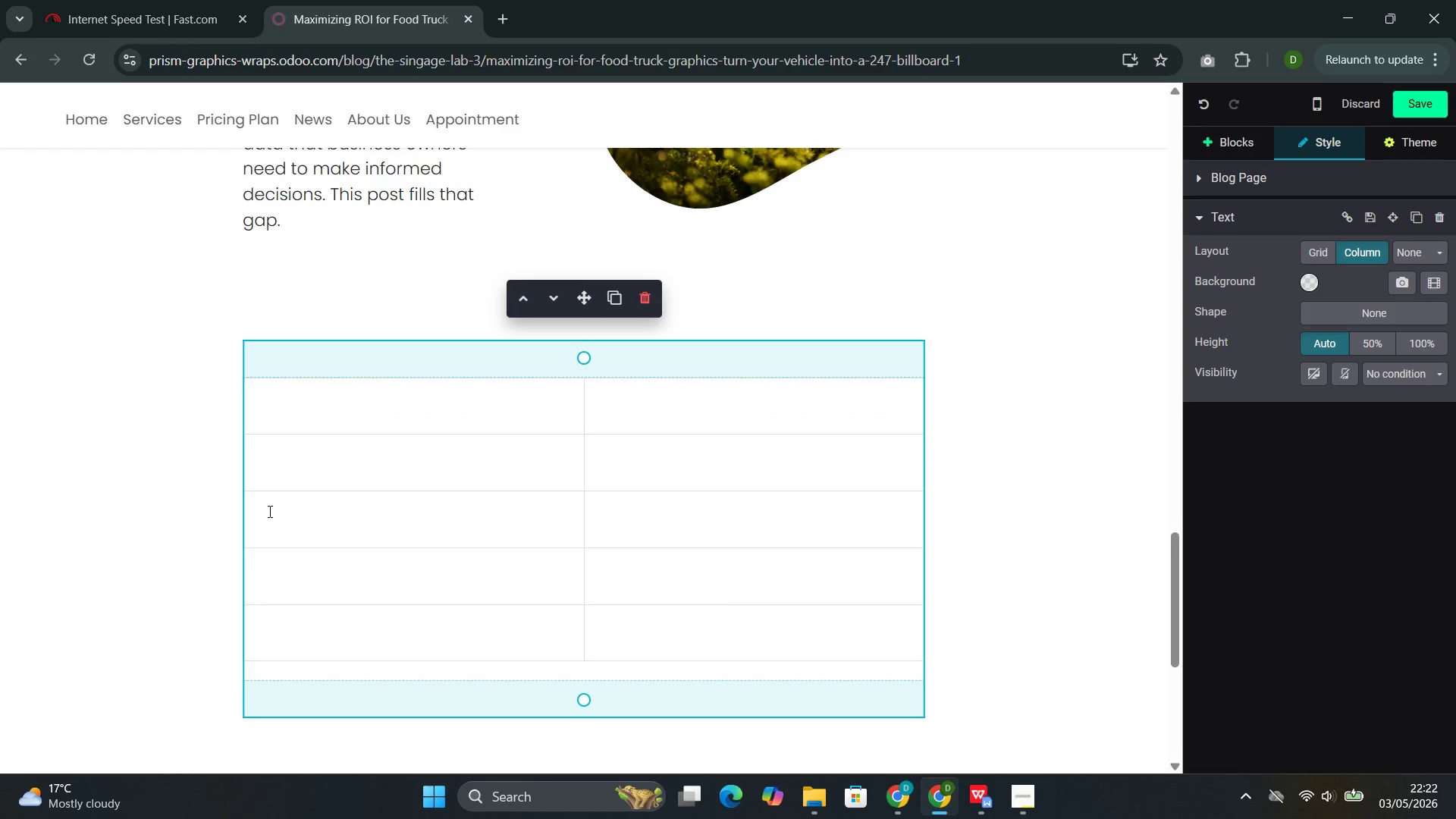 
wait(5.62)
 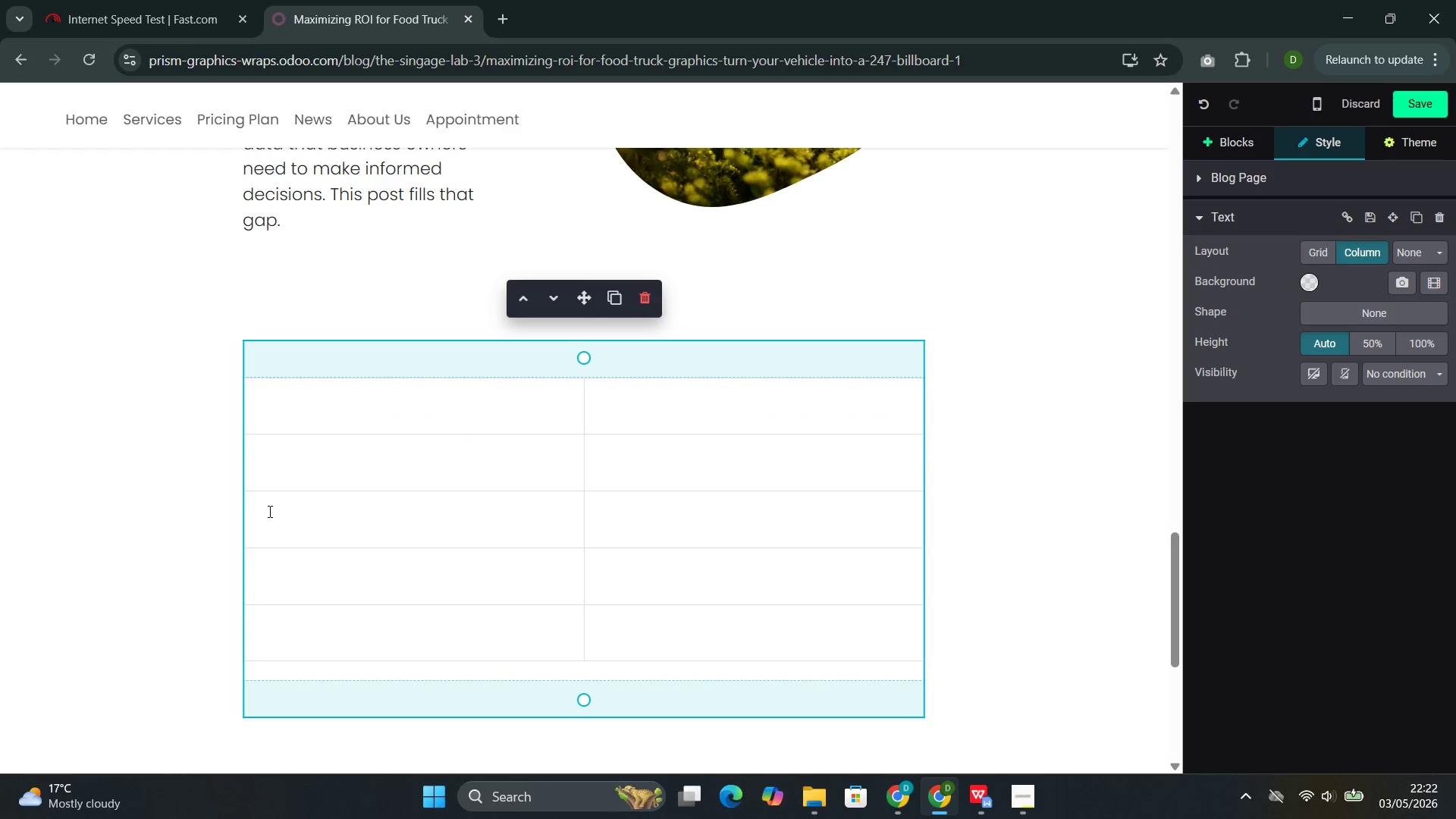 
left_click([333, 421])
 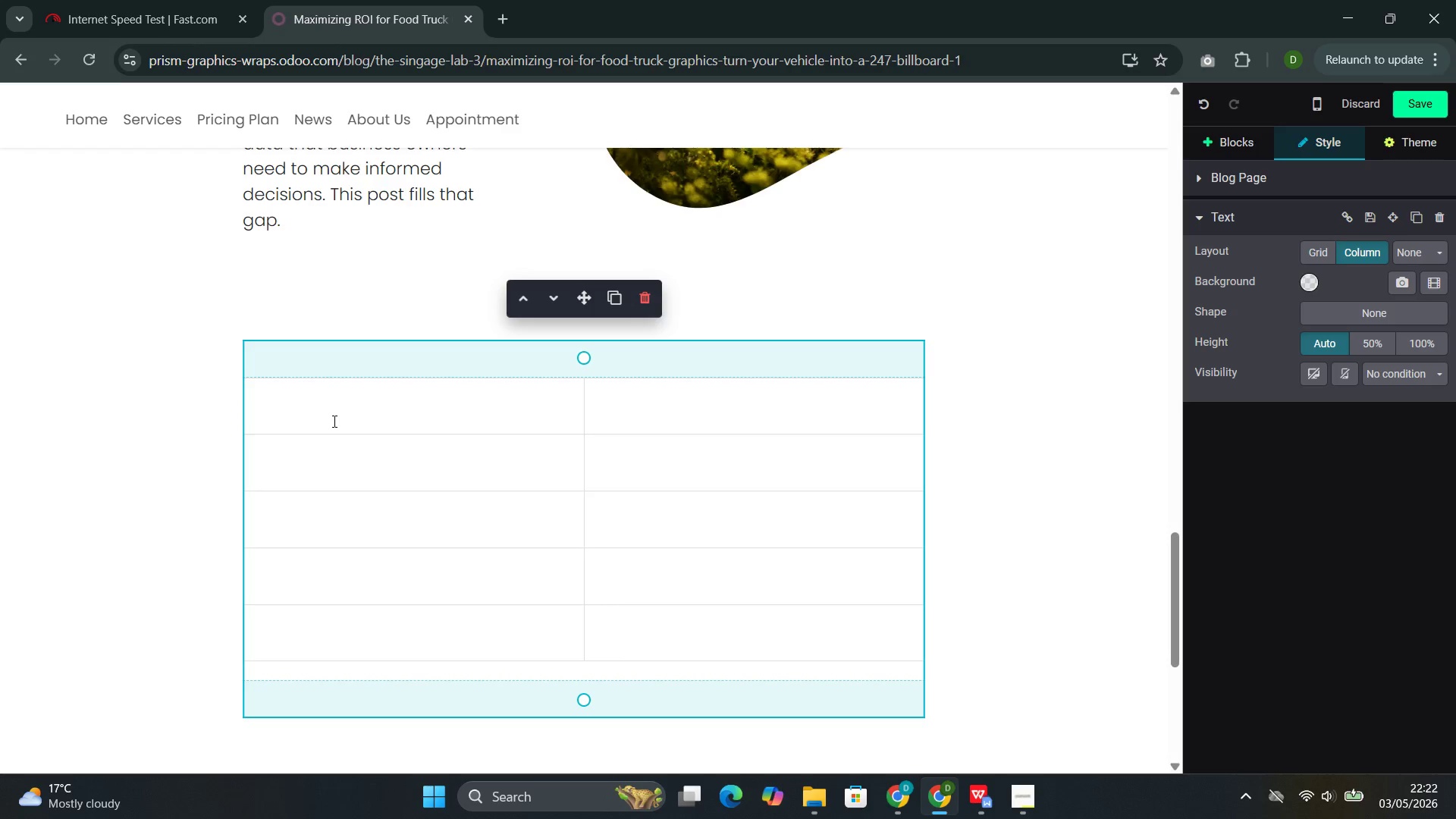 
type(Basic Logo)
 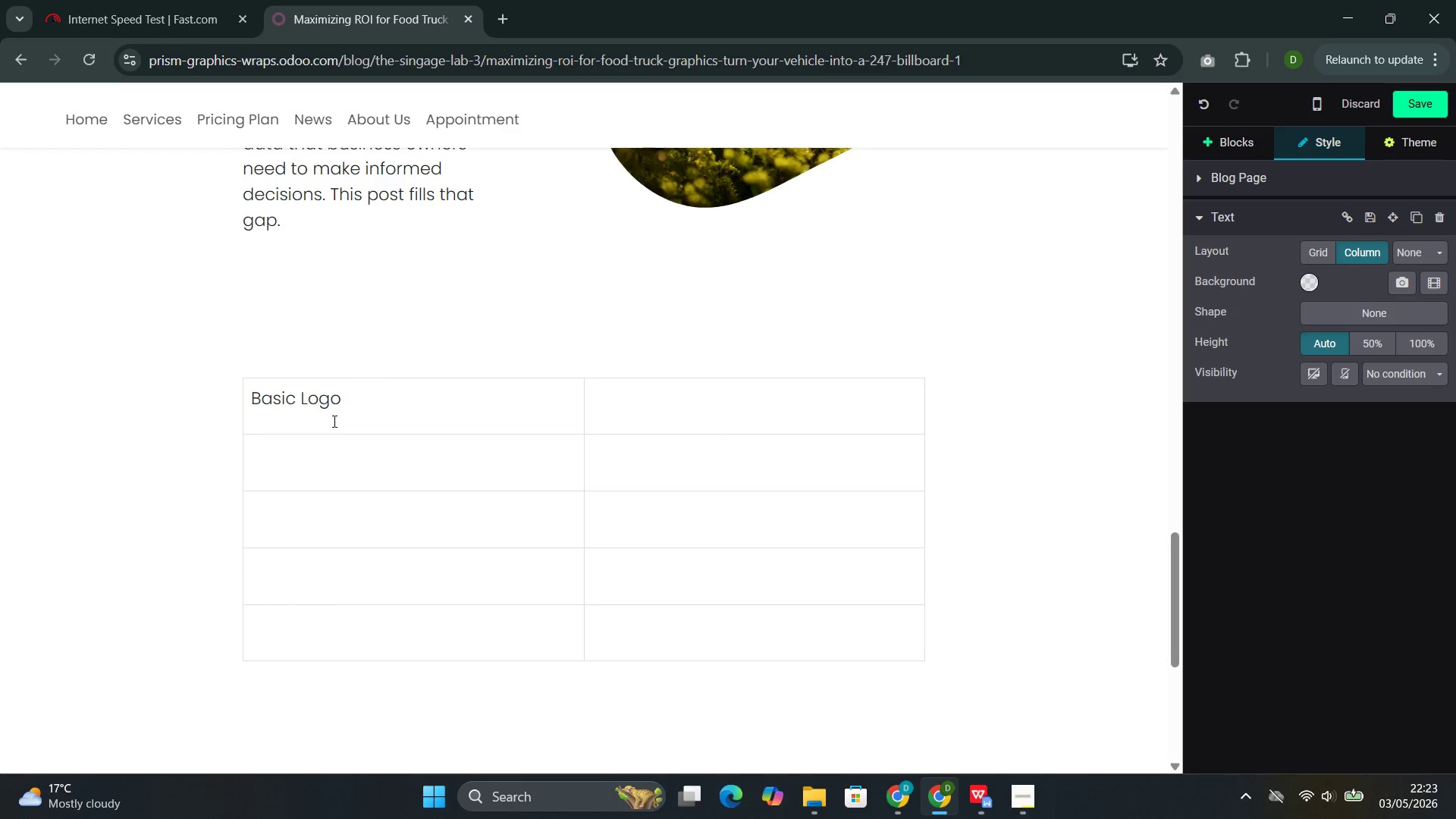 
wait(34.16)
 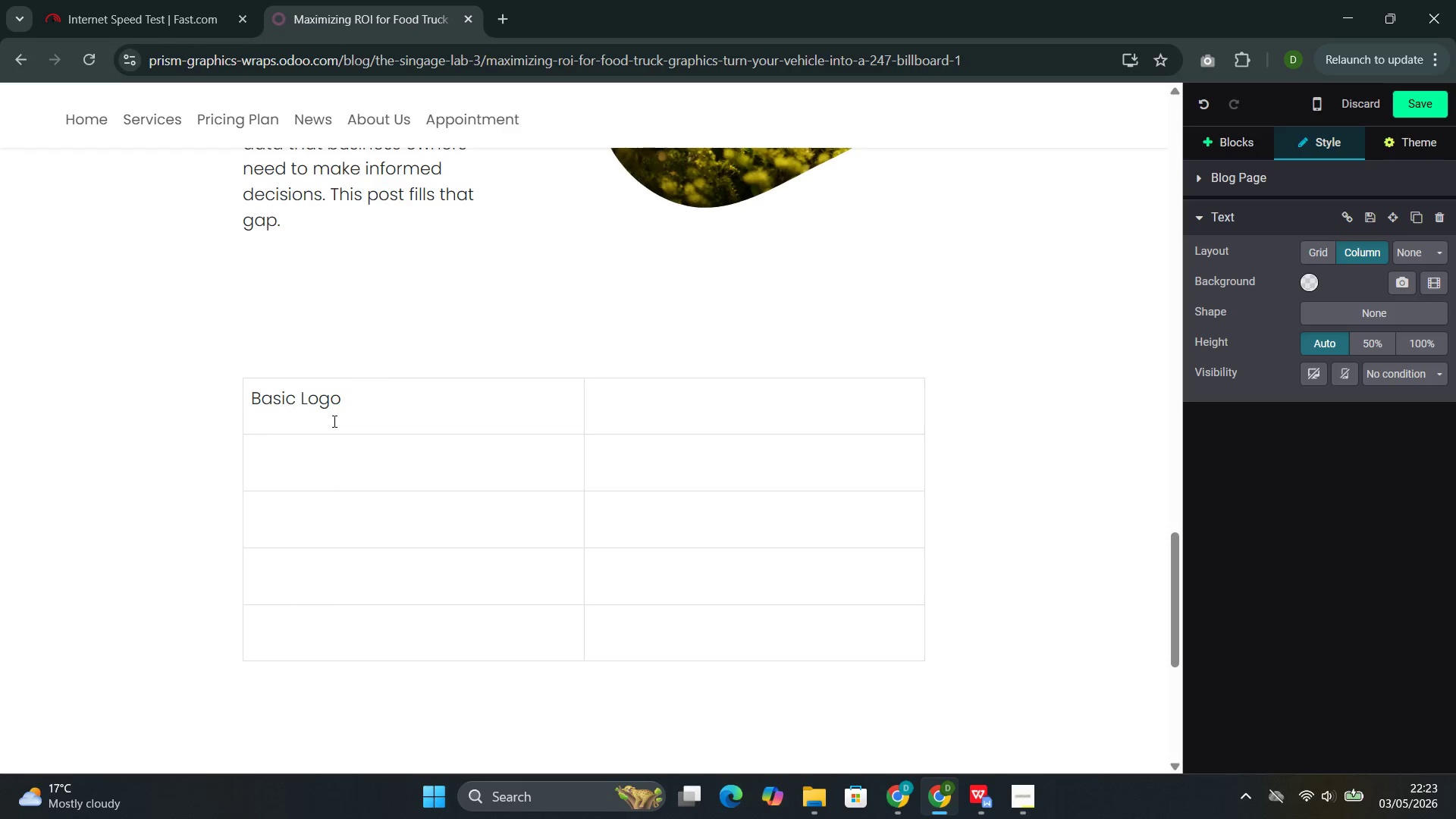 
type(-Only )
 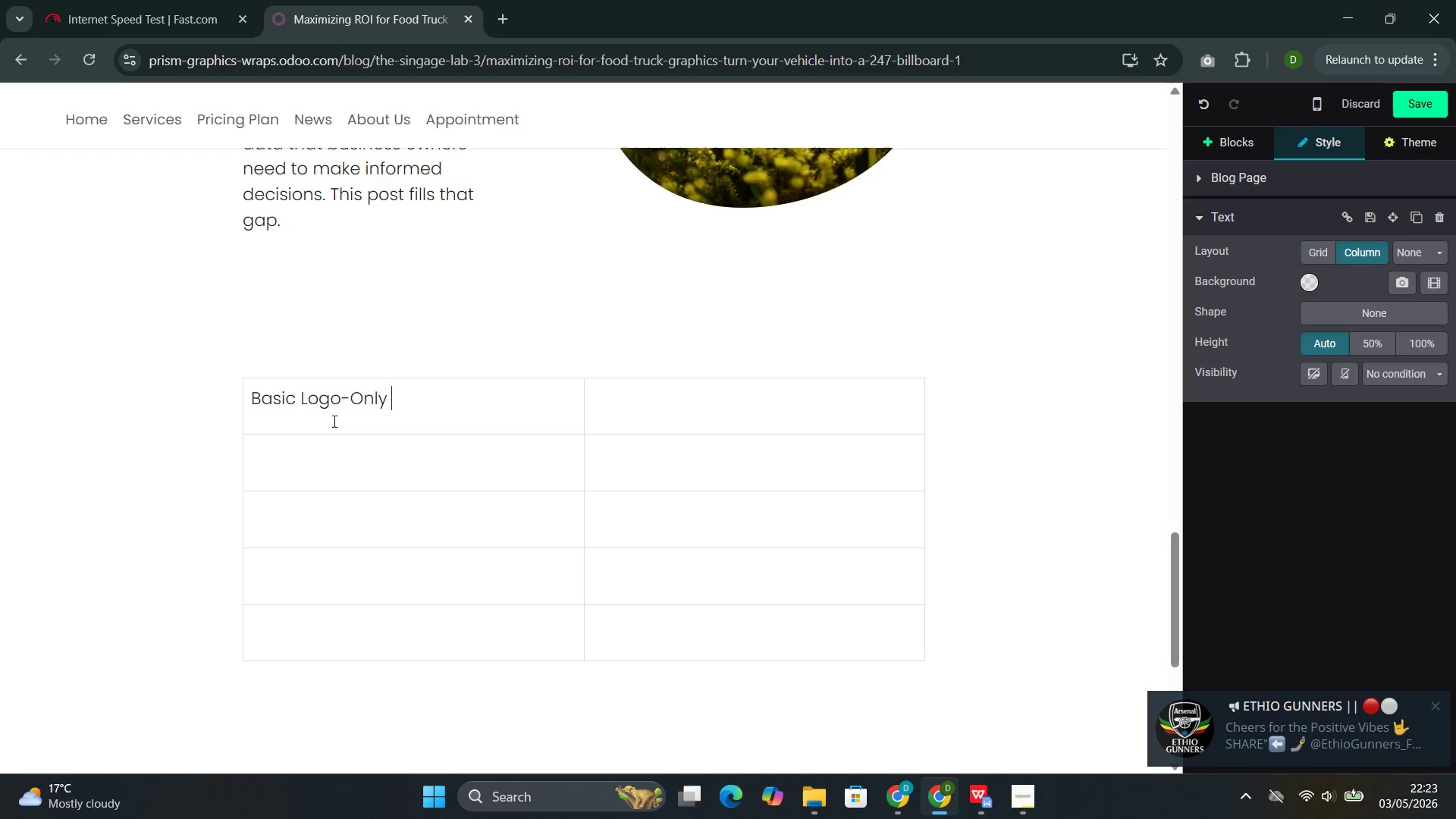 
wait(12.95)
 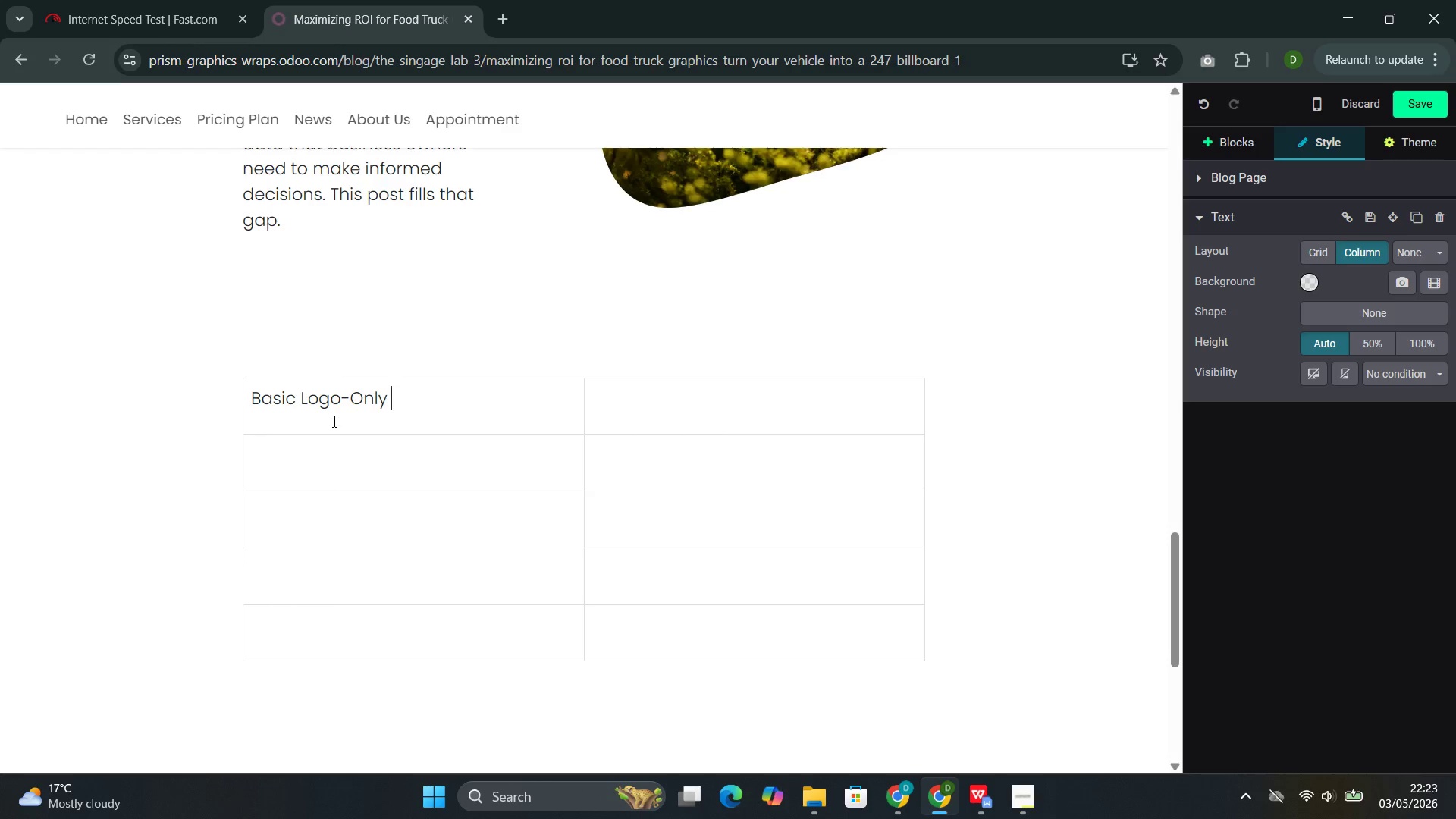 
type(Graphics)
 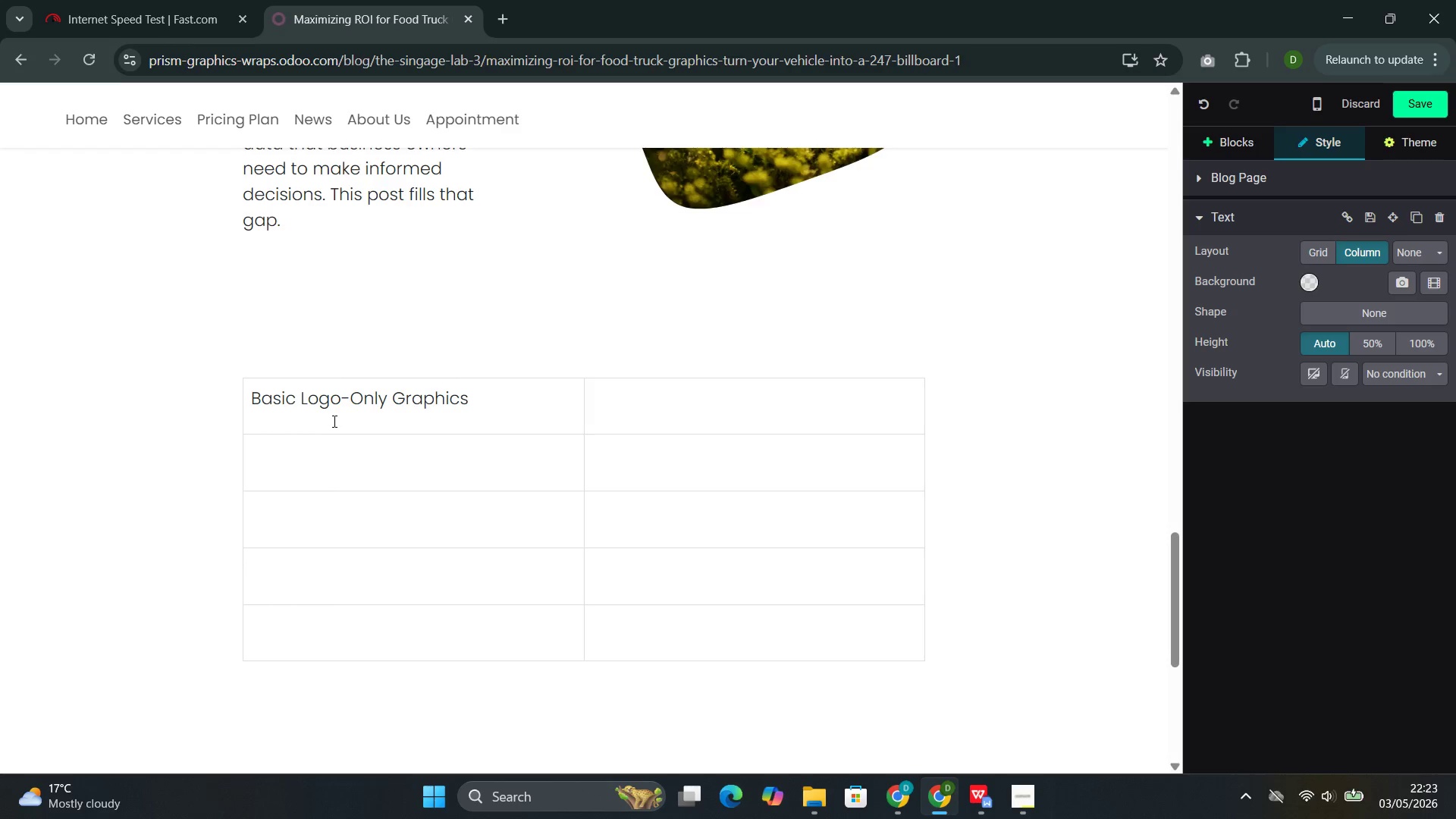 
left_click([652, 410])
 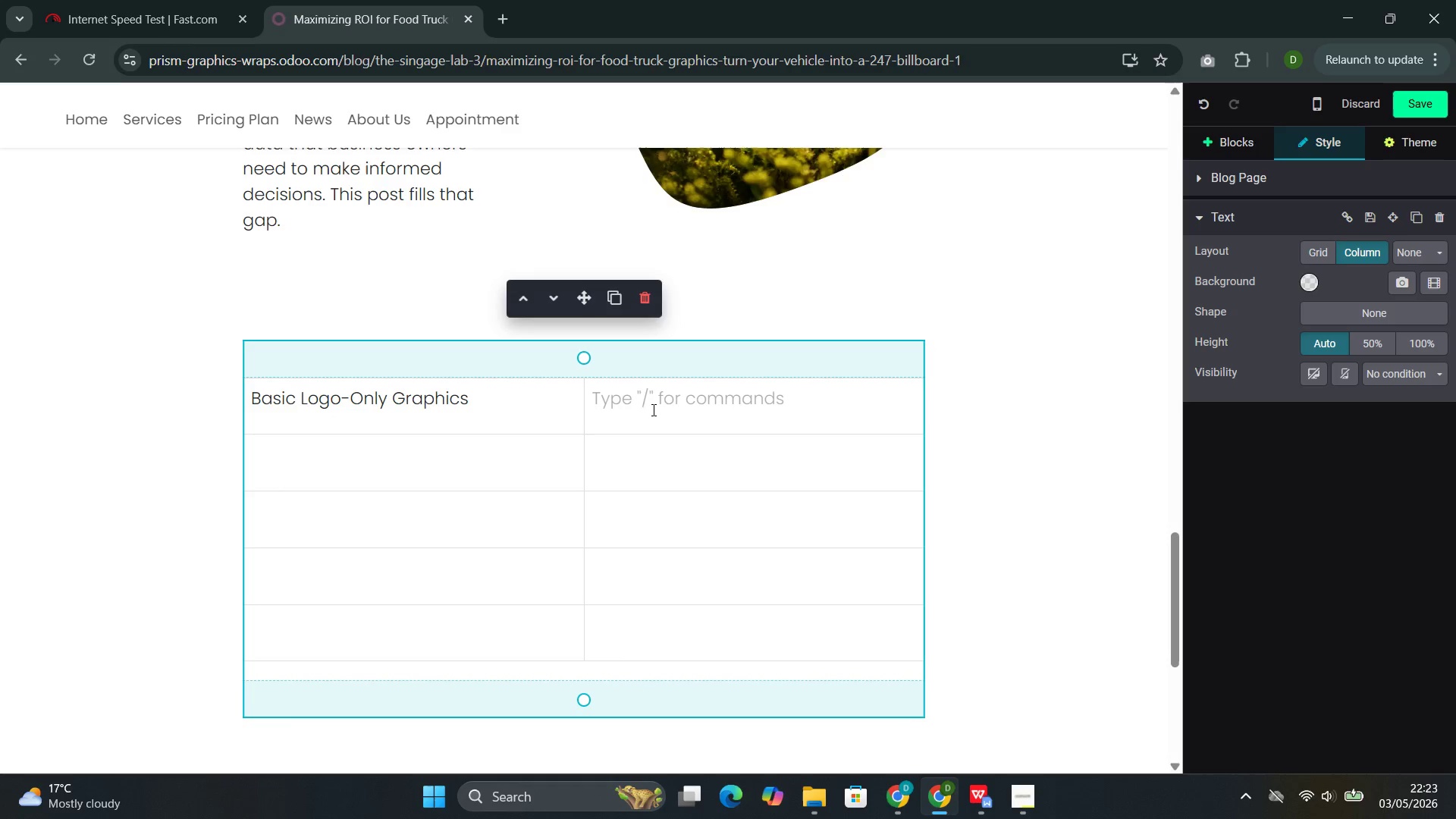 
type(Full Professional )
 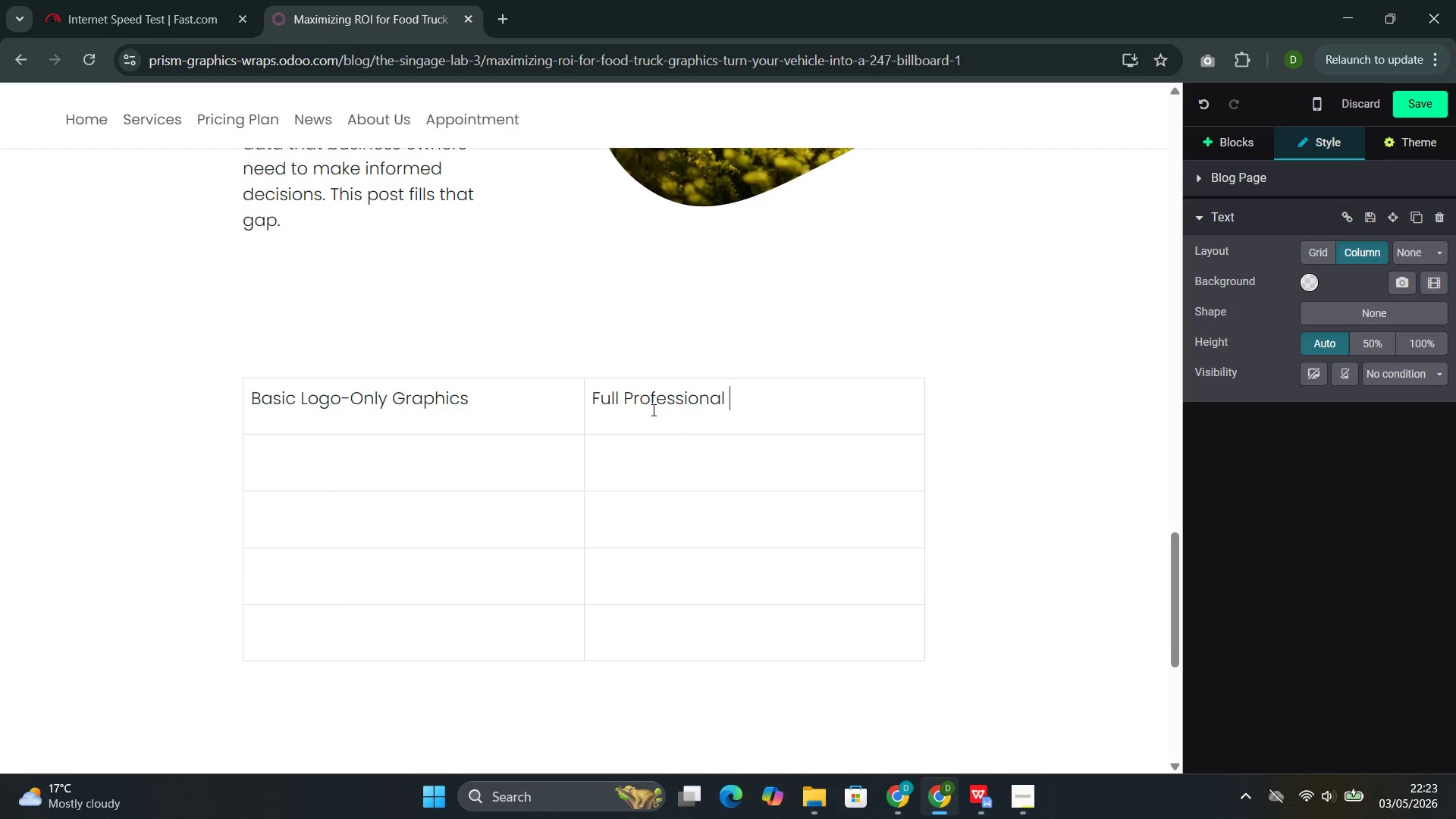 
wait(12.22)
 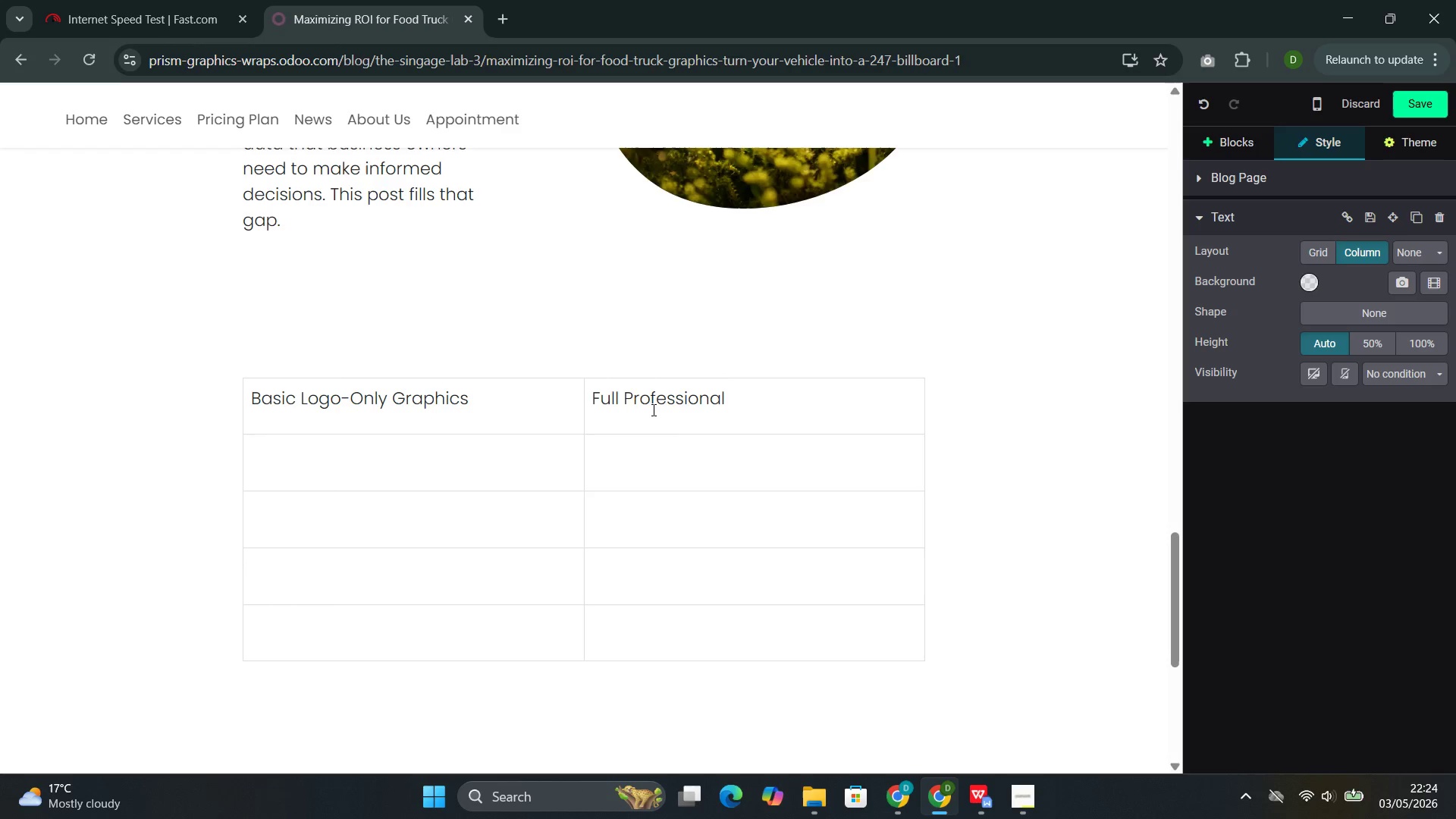 
type(Cus)
 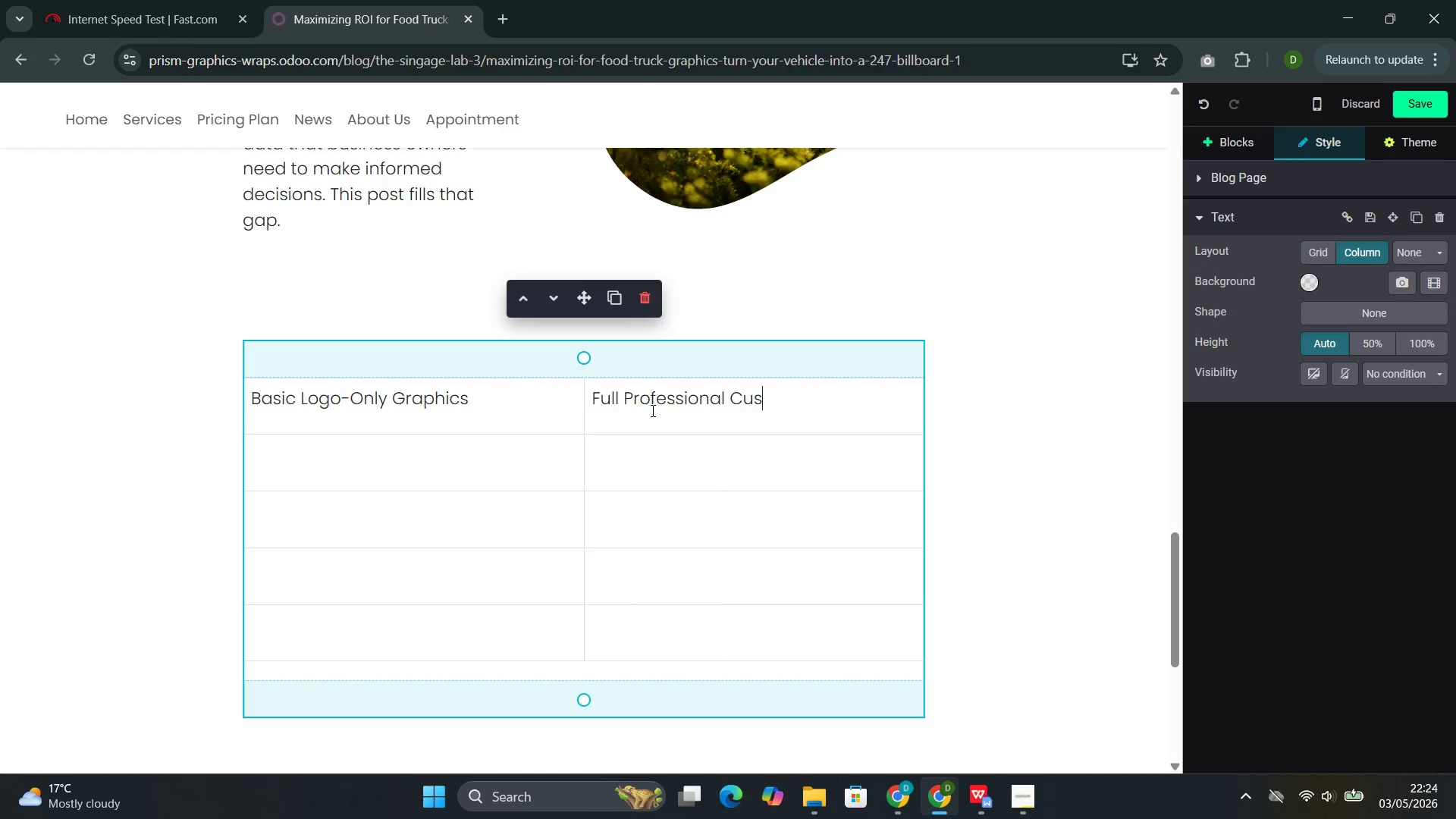 
wait(30.67)
 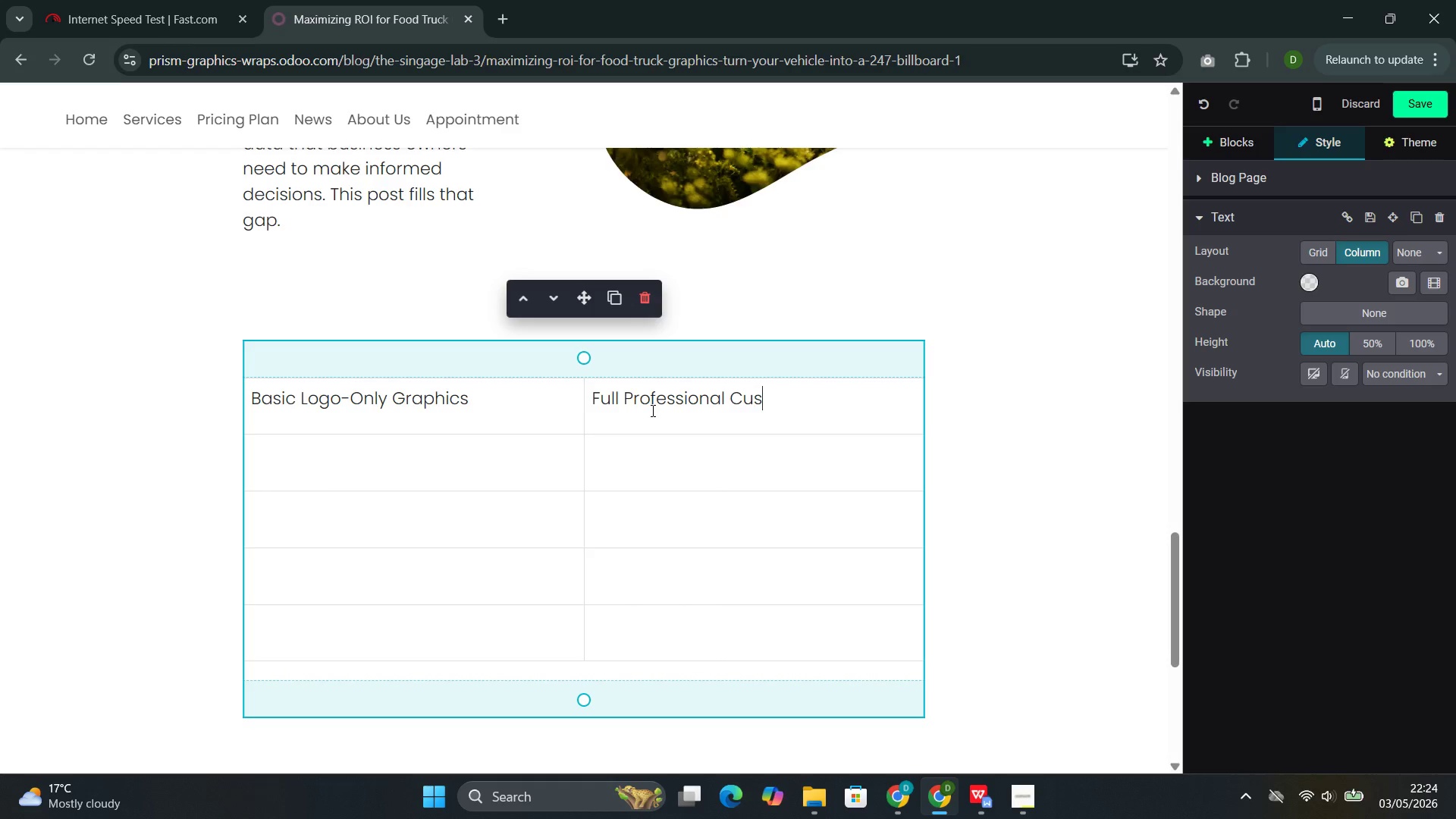 
type(tom Vehicle Wrap)
 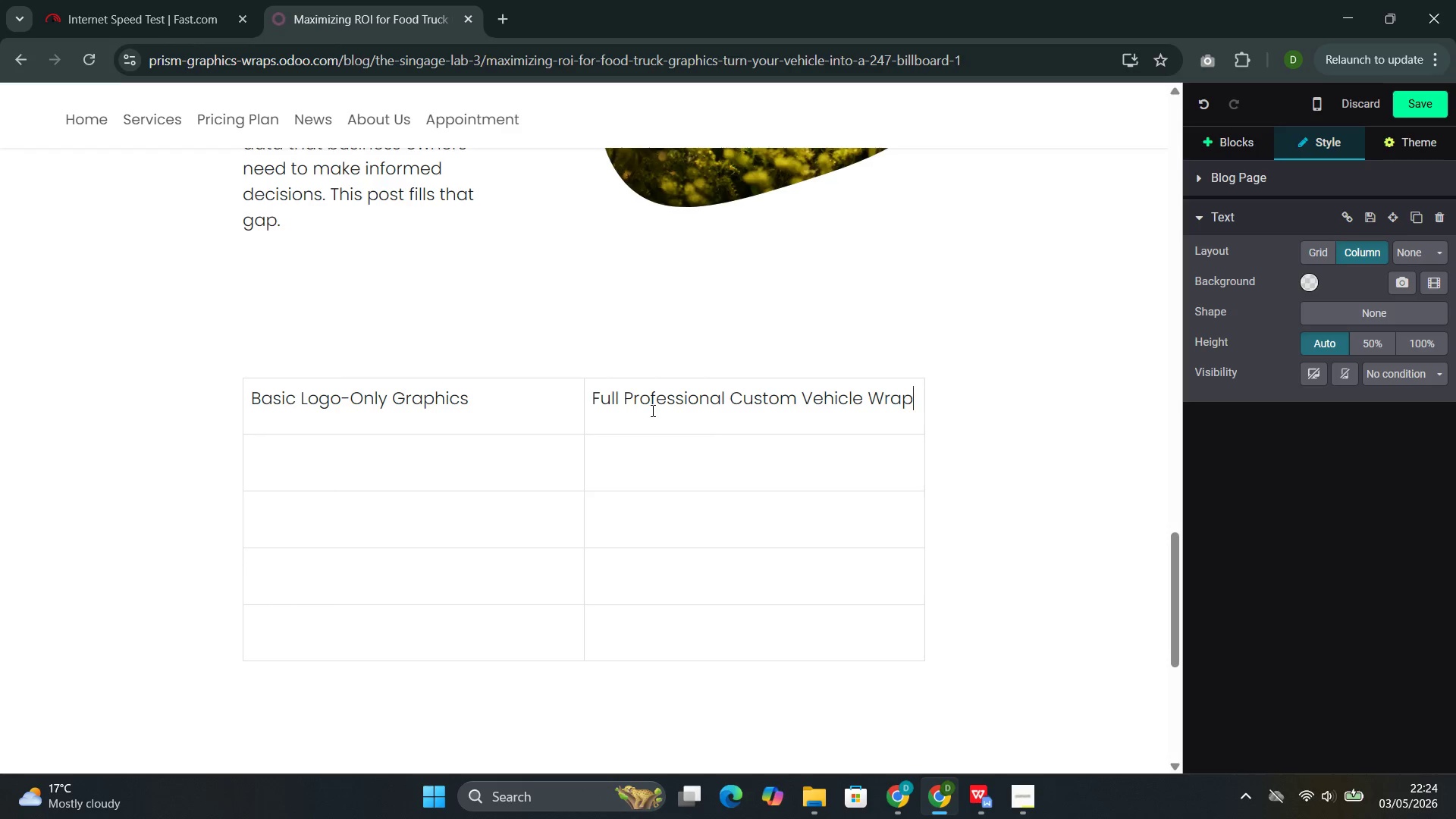 
left_click([426, 475])
 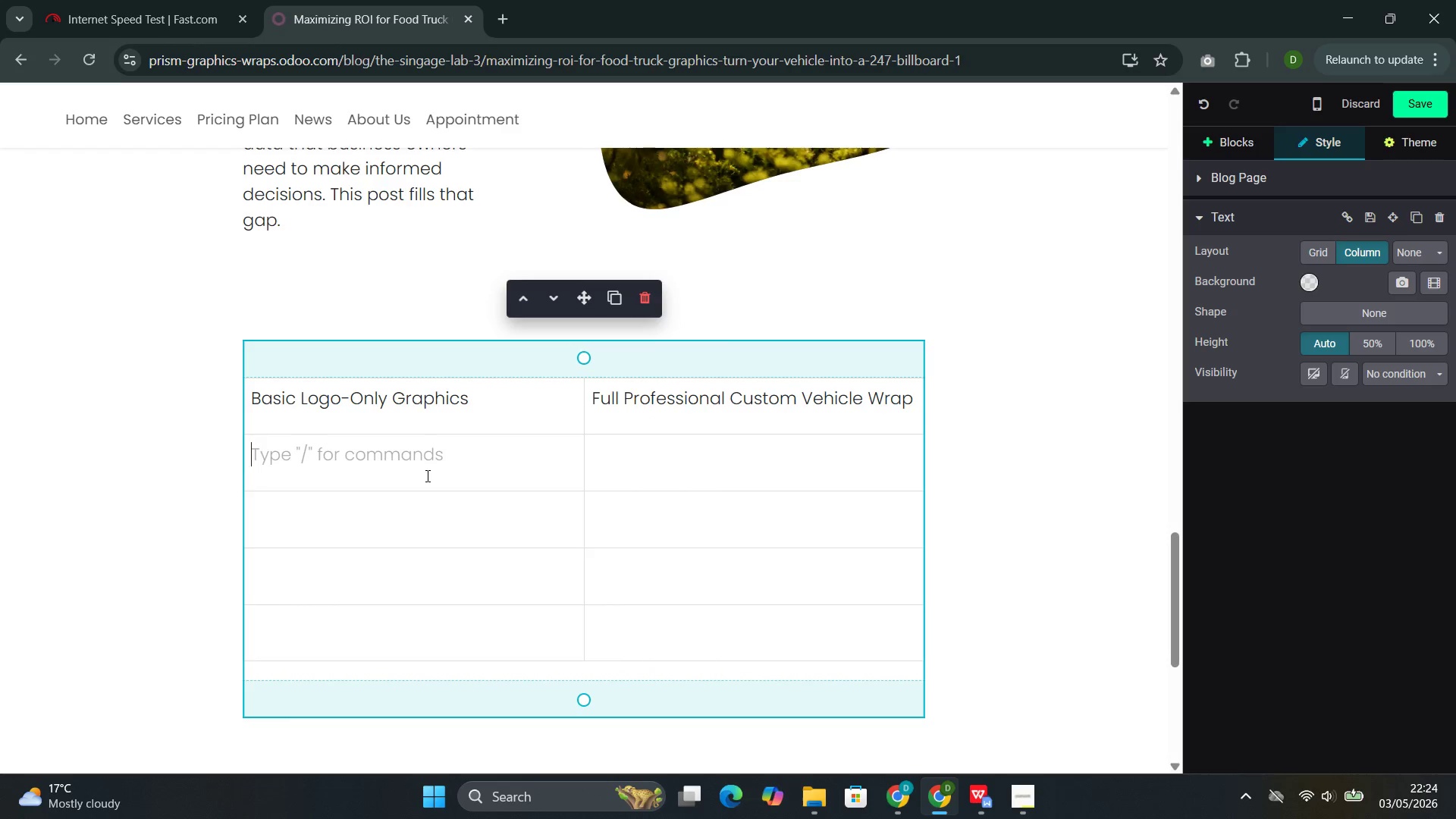 
type(Seen and forgotten within seconds)
 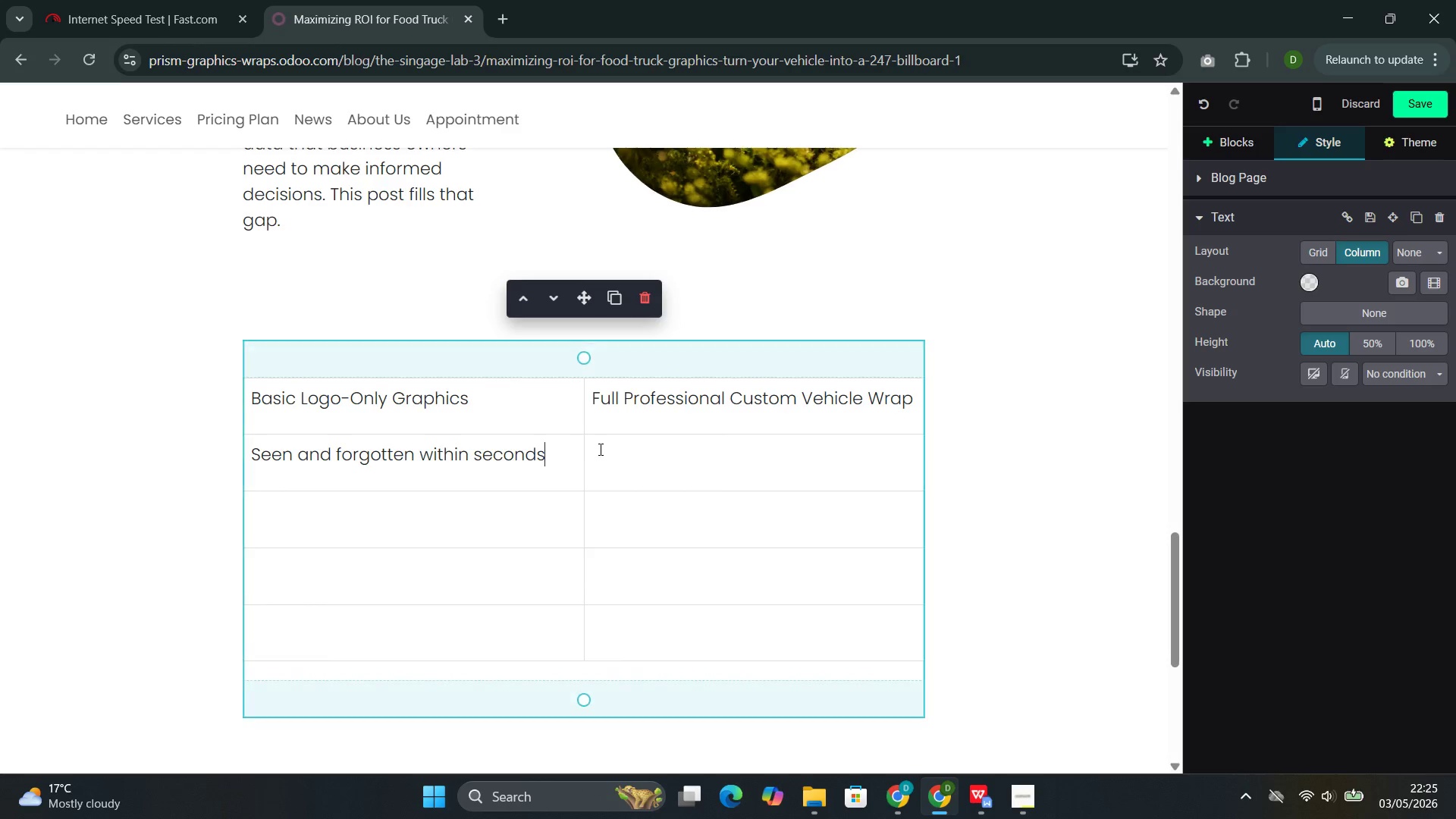 
left_click([601, 450])
 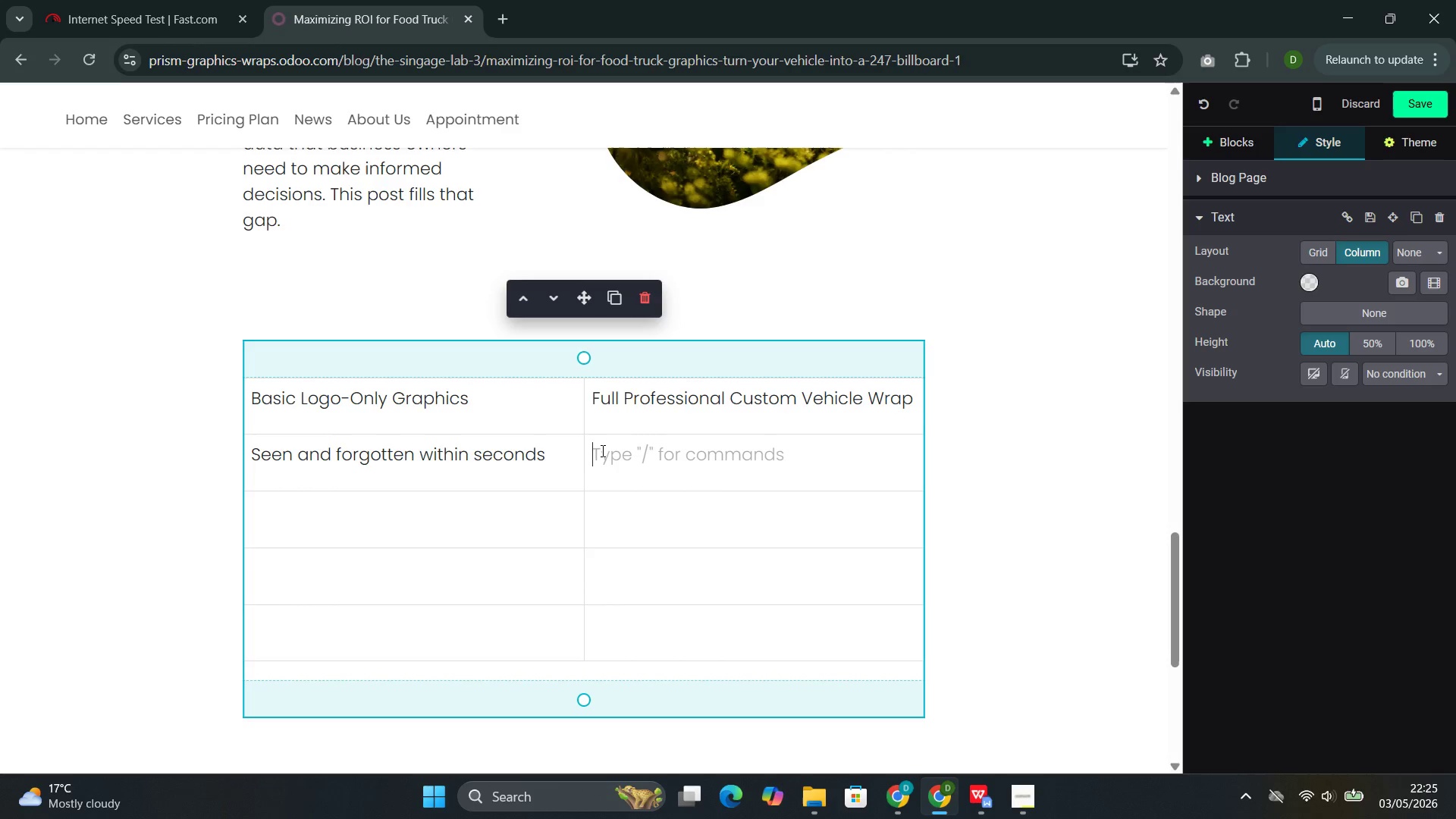 
type(Memorable visual impact that )
 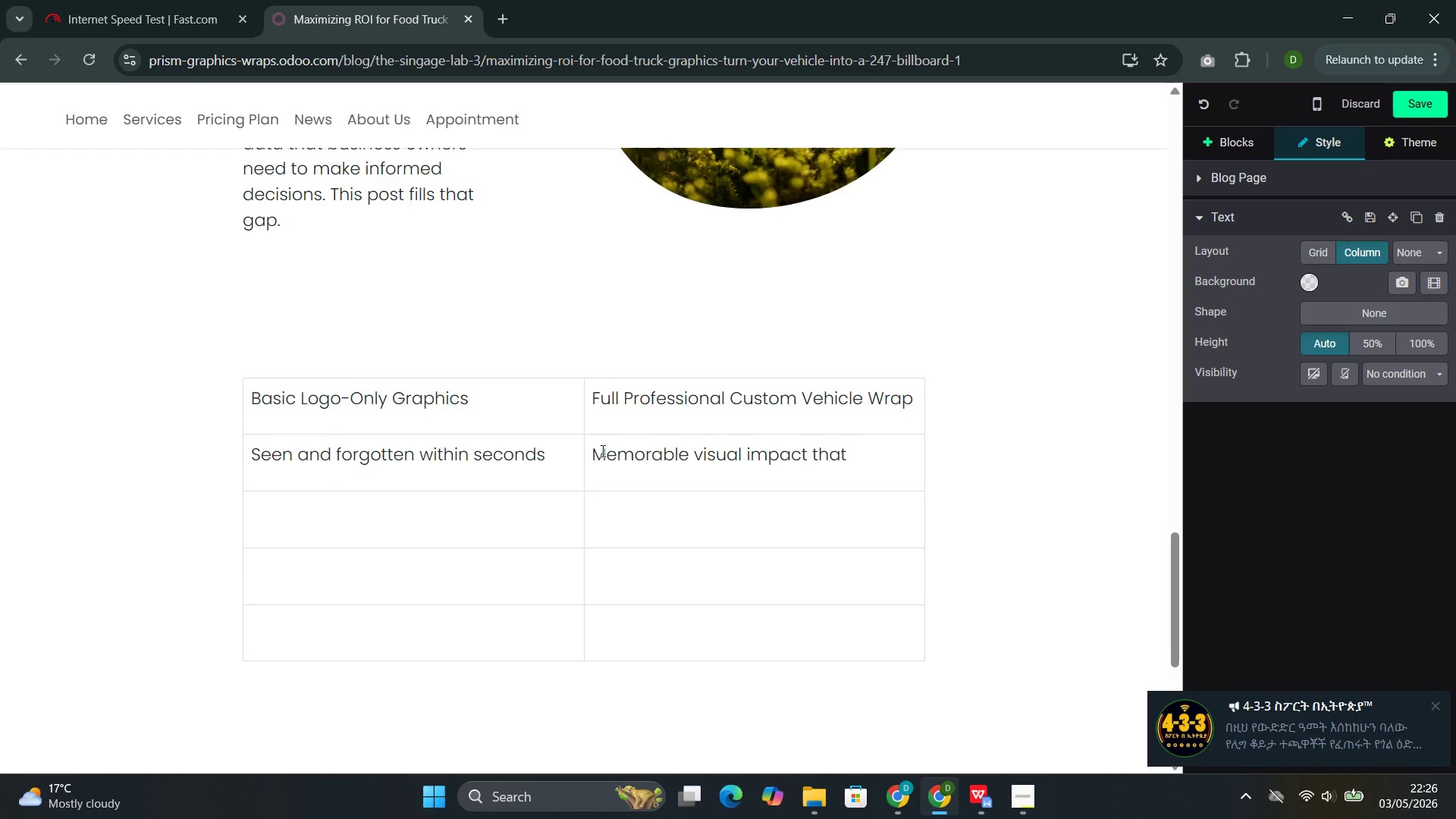 
wait(38.66)
 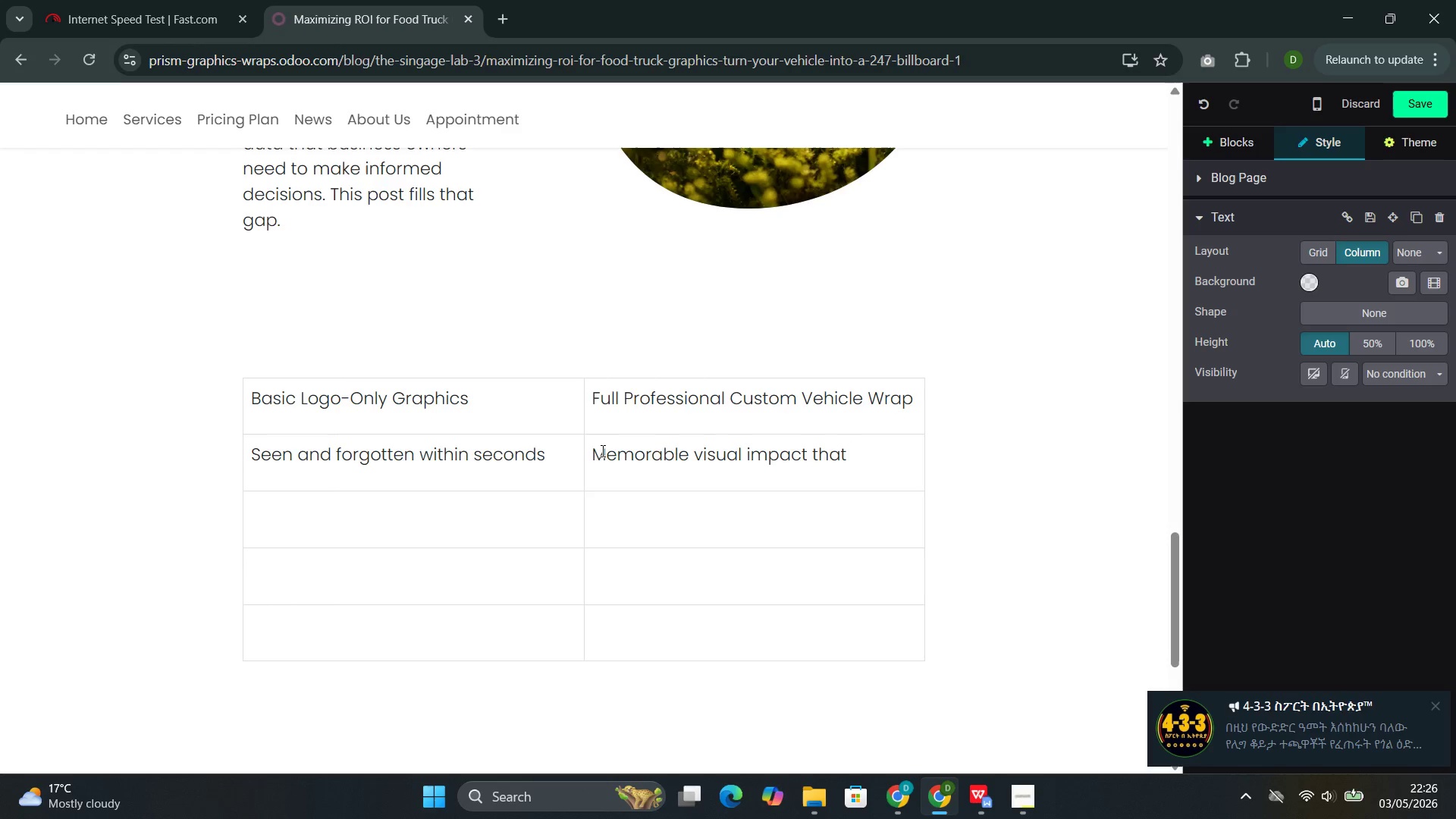 
type(builds br)
 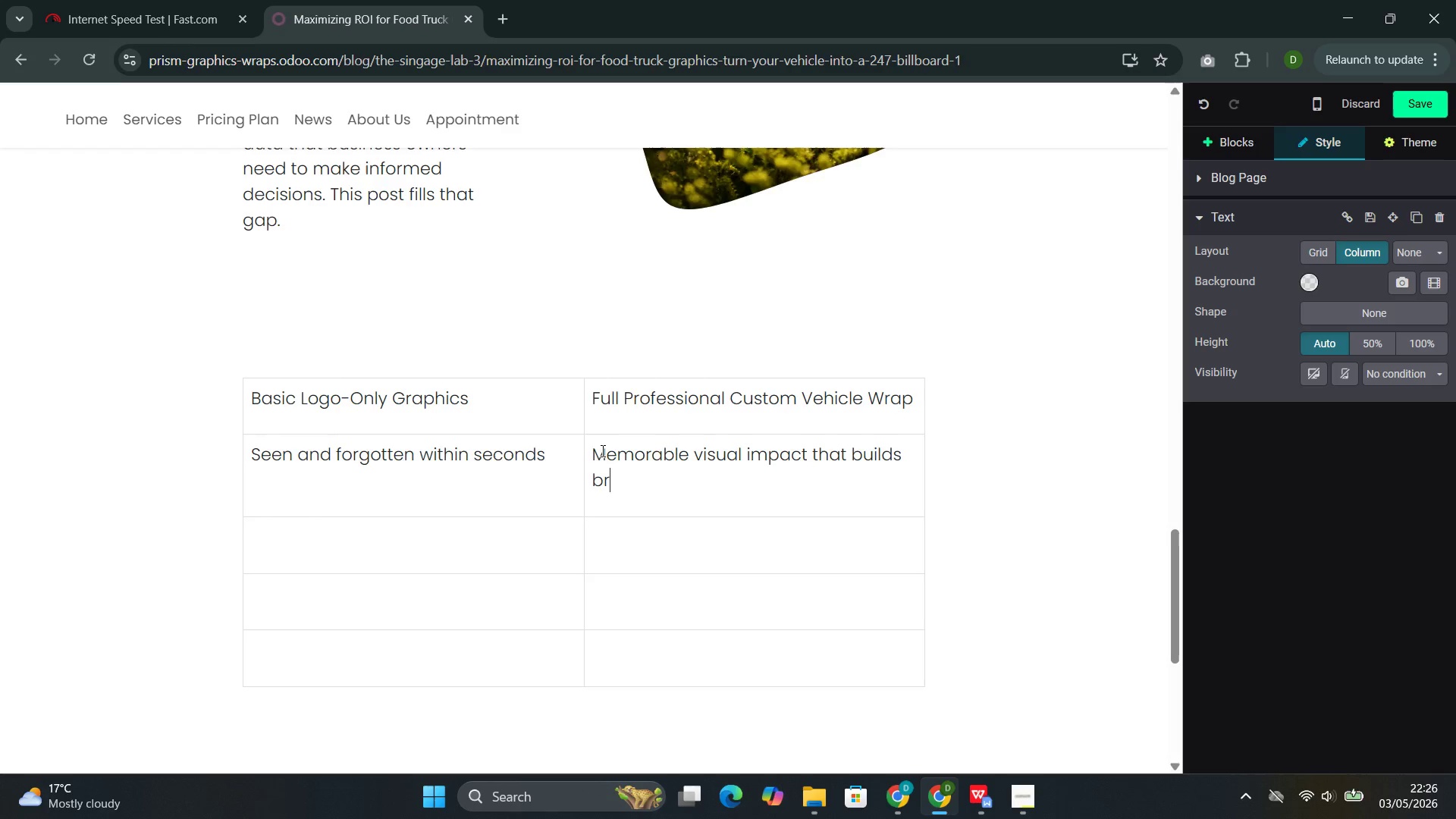 
wait(7.73)
 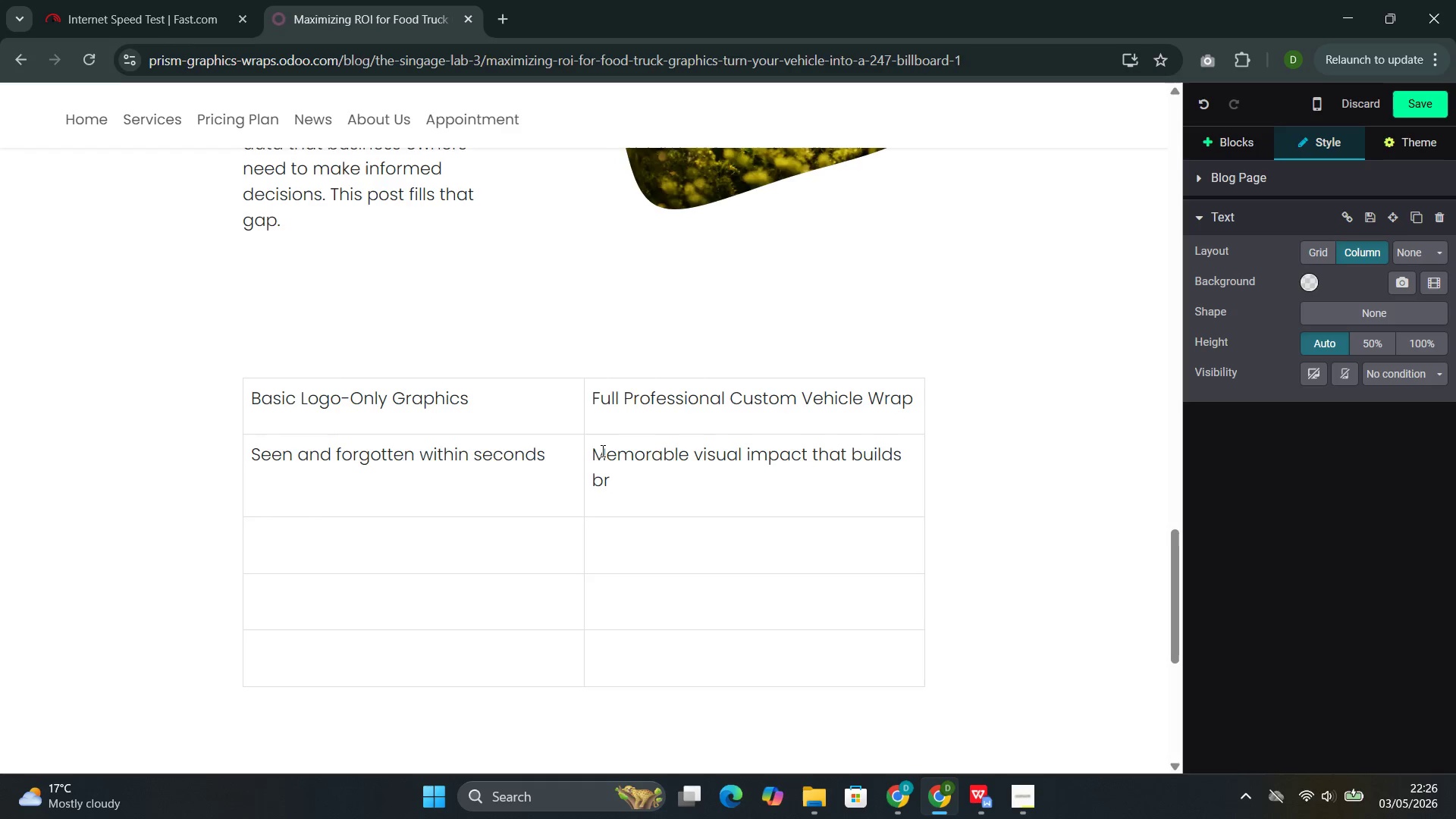 
type(and recognition)
 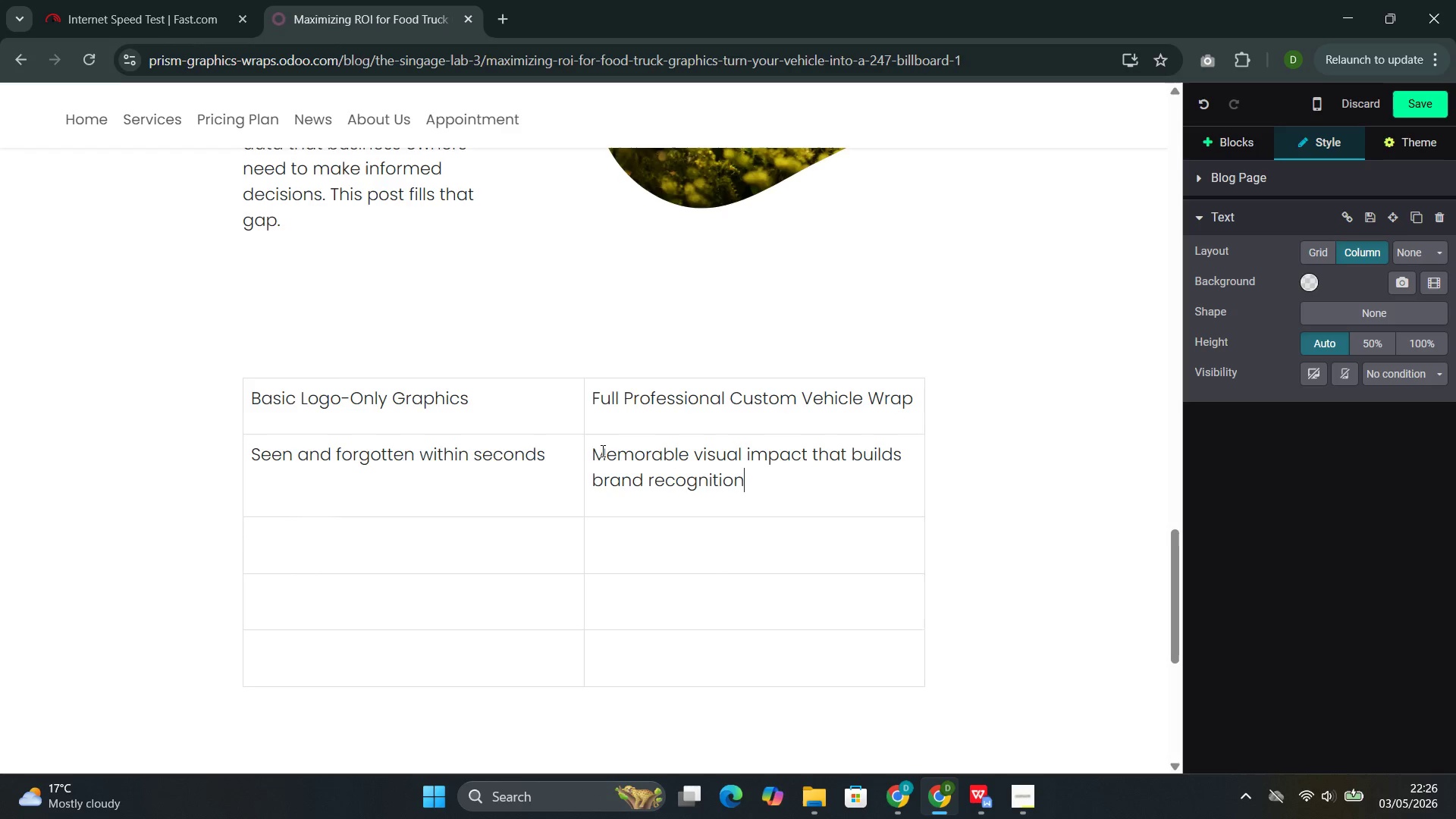 
left_click([453, 536])
 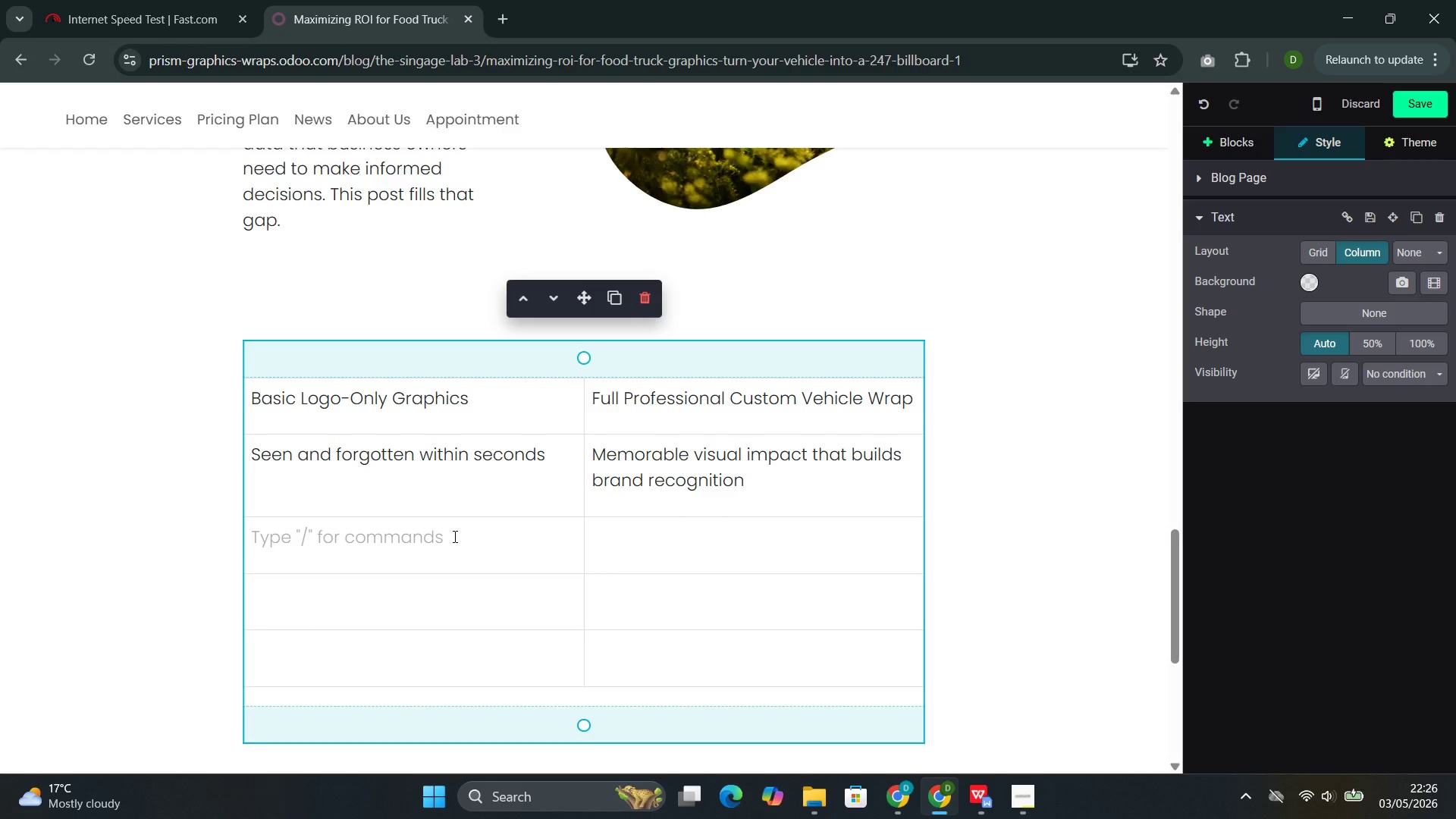 
type(No indication of what t)
key(Backspace)
type(you serve)
 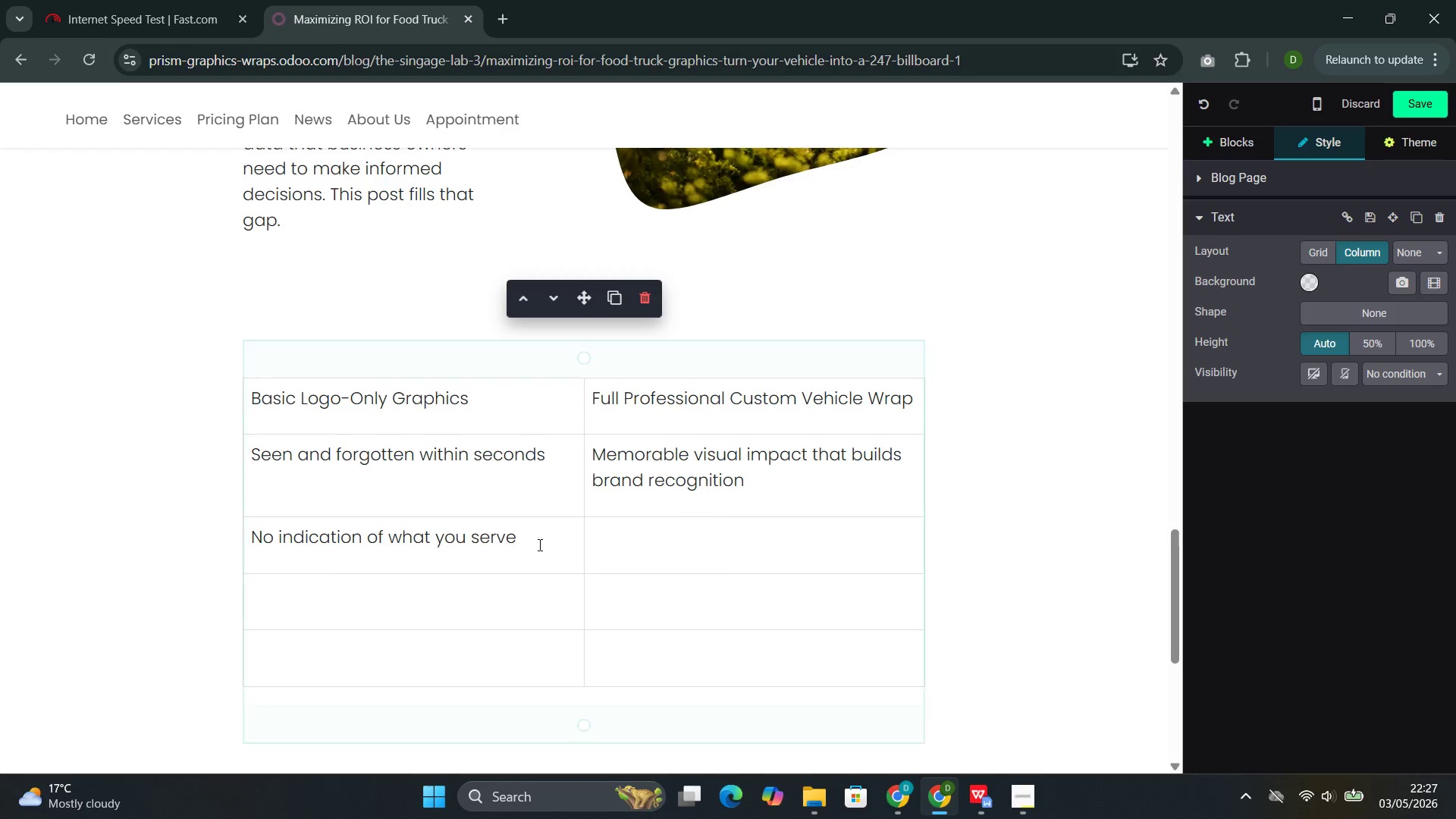 
left_click([648, 552])
 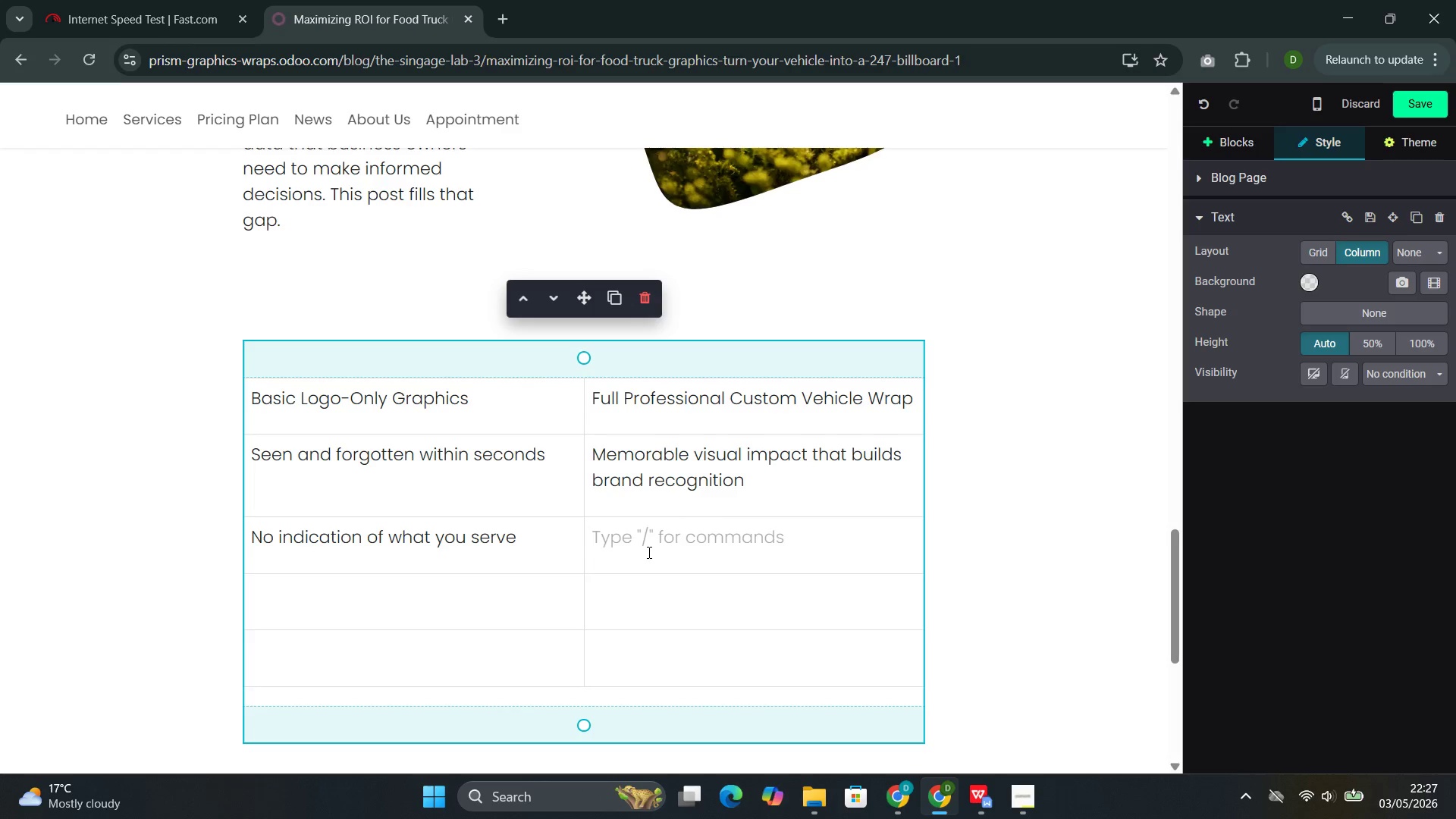 
wait(10.53)
 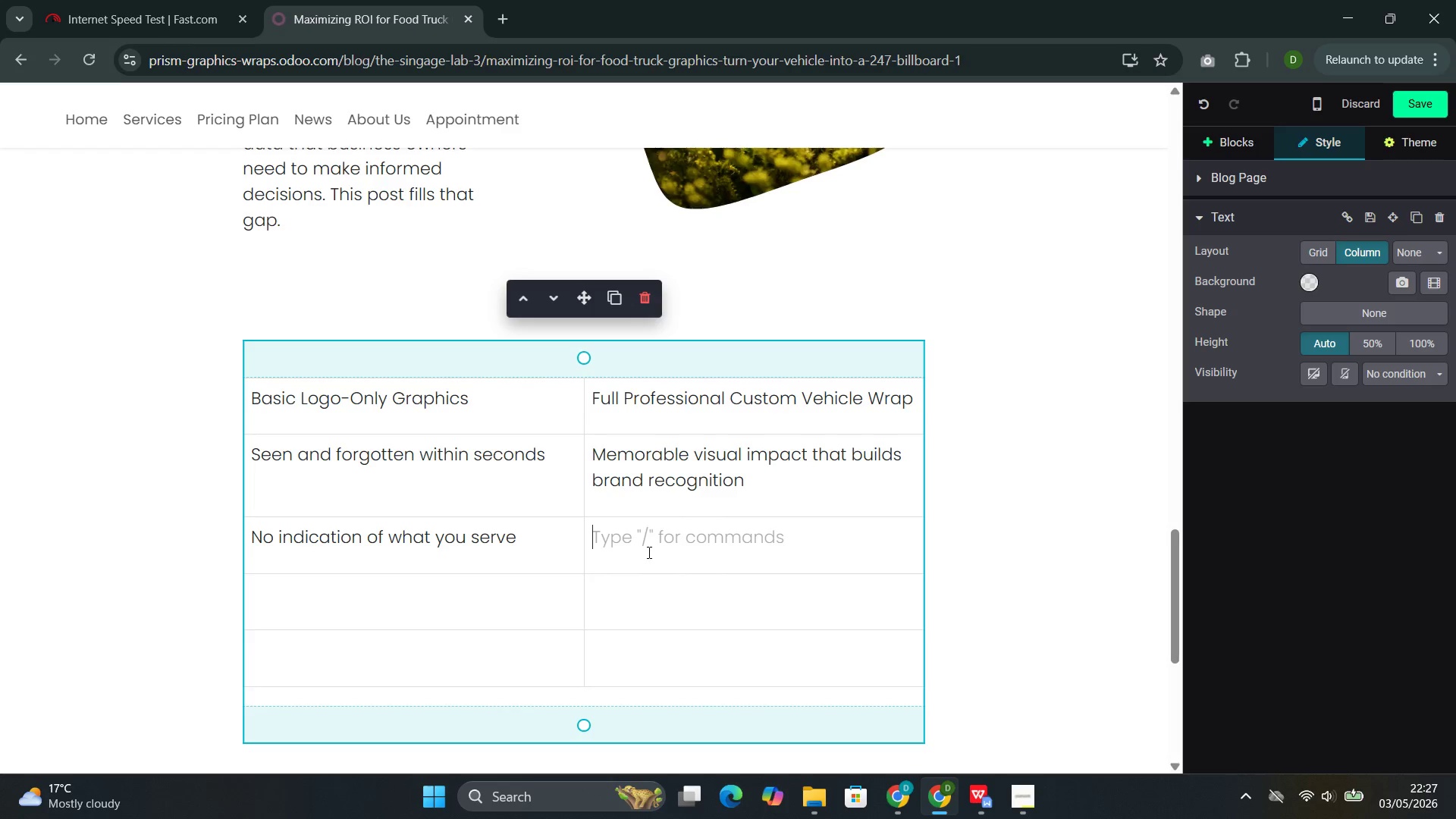 
type(Menu highlights and foos)
key(Backspace)
type(d photography that drive appetite)
 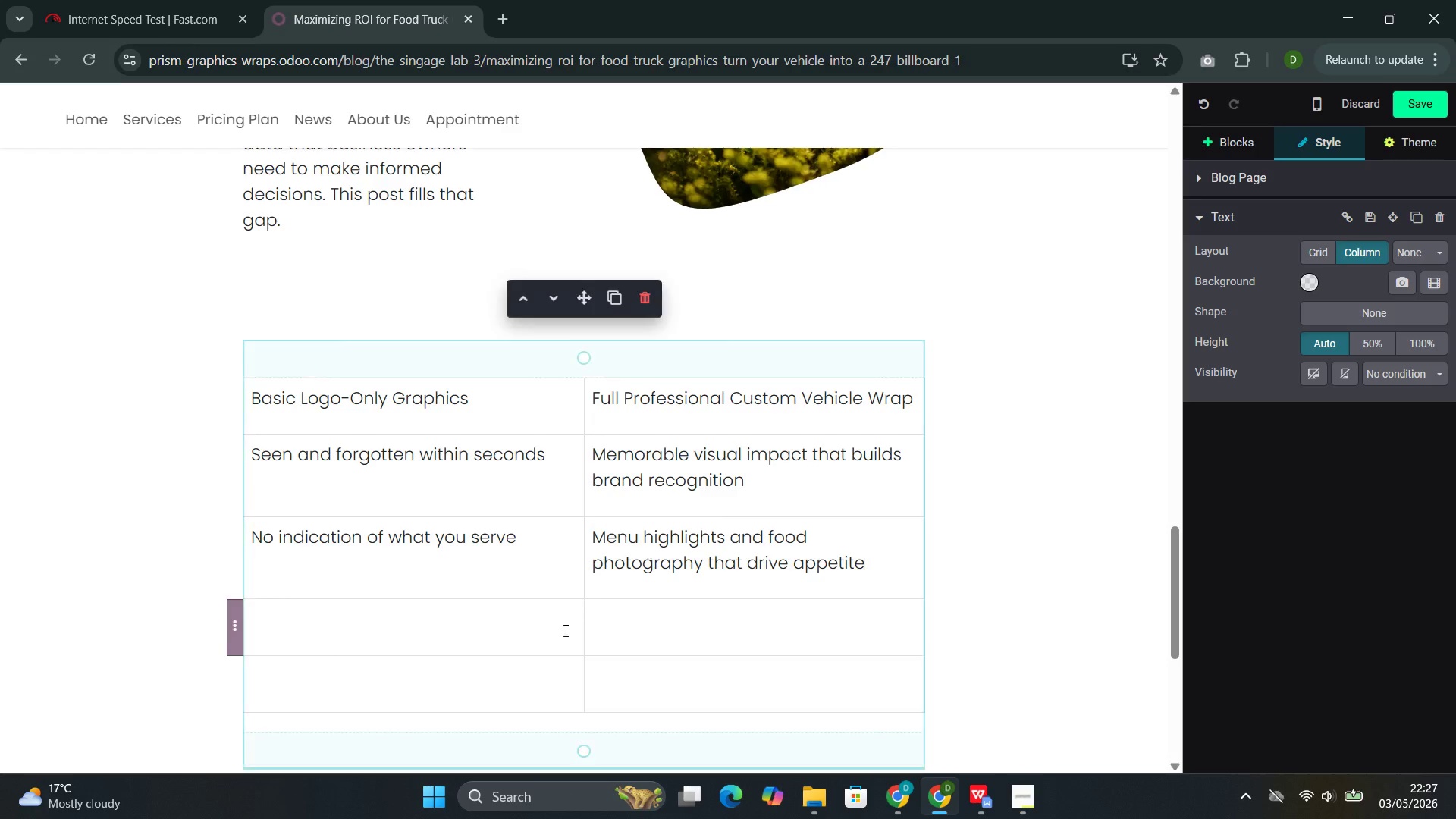 
left_click([475, 634])
 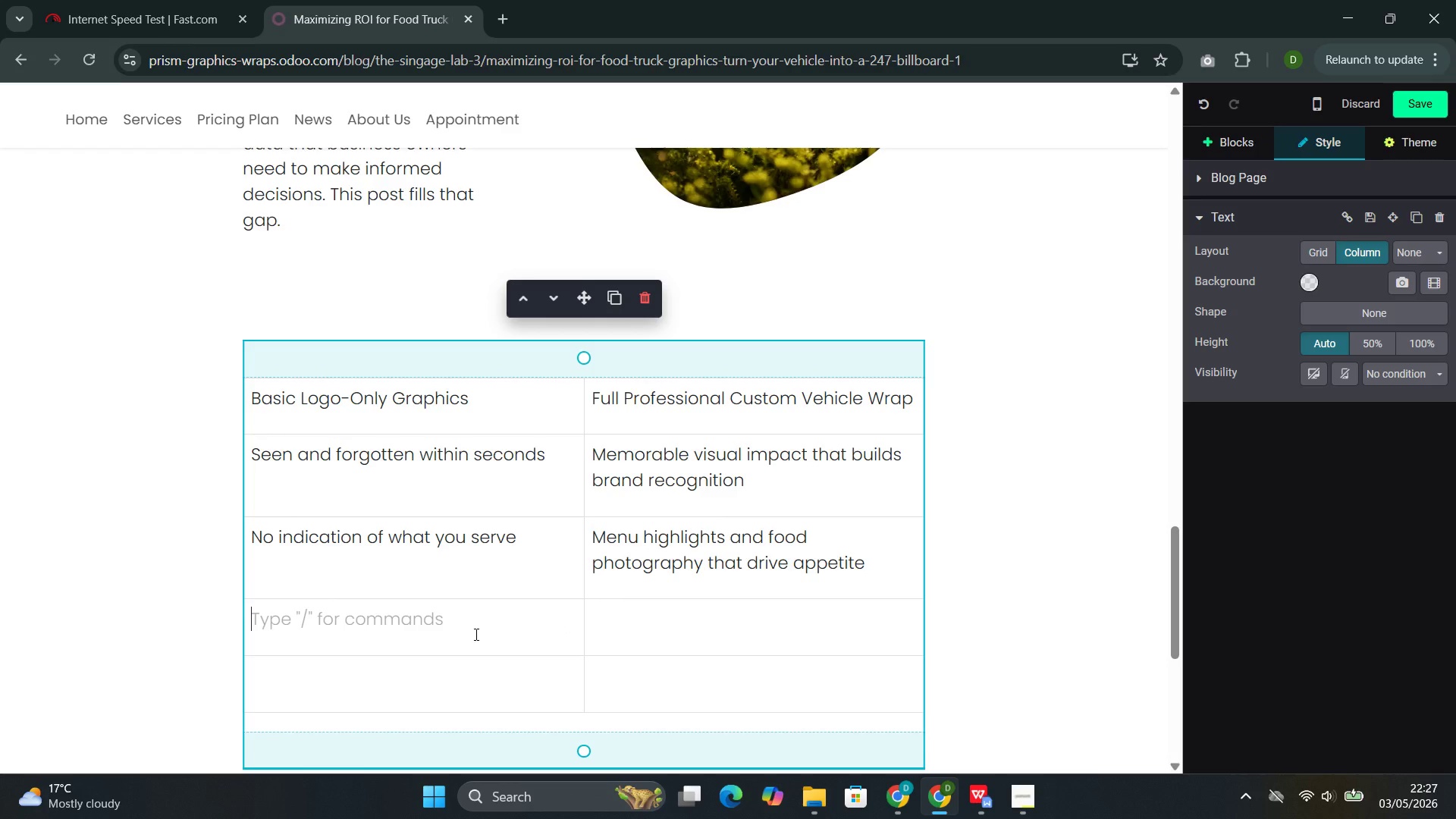 
hold_key(key=ShiftLeft, duration=0.52)
 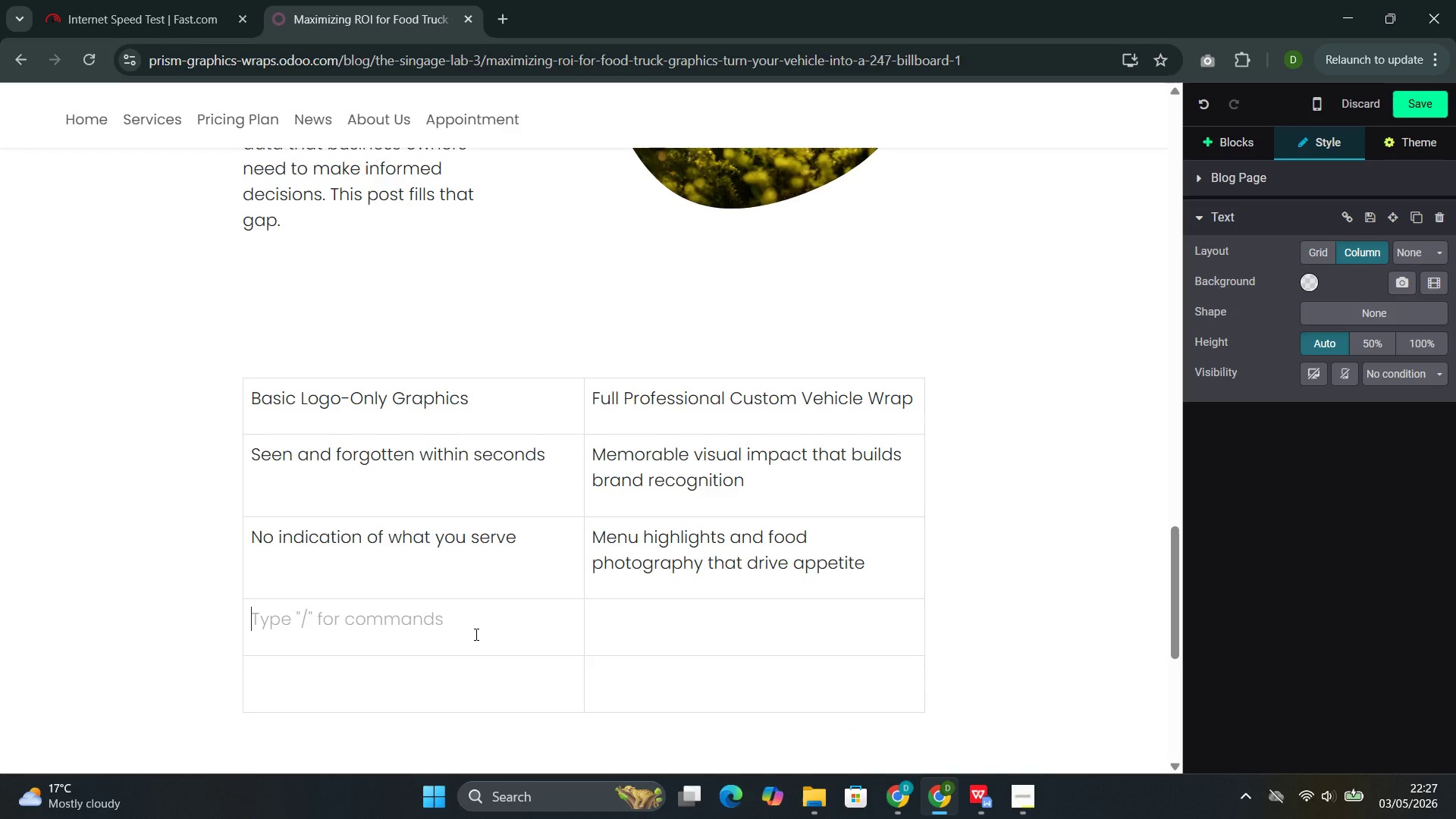 
type(Looks like every other truk)
key(Backspace)
type(ck on the rooad)
 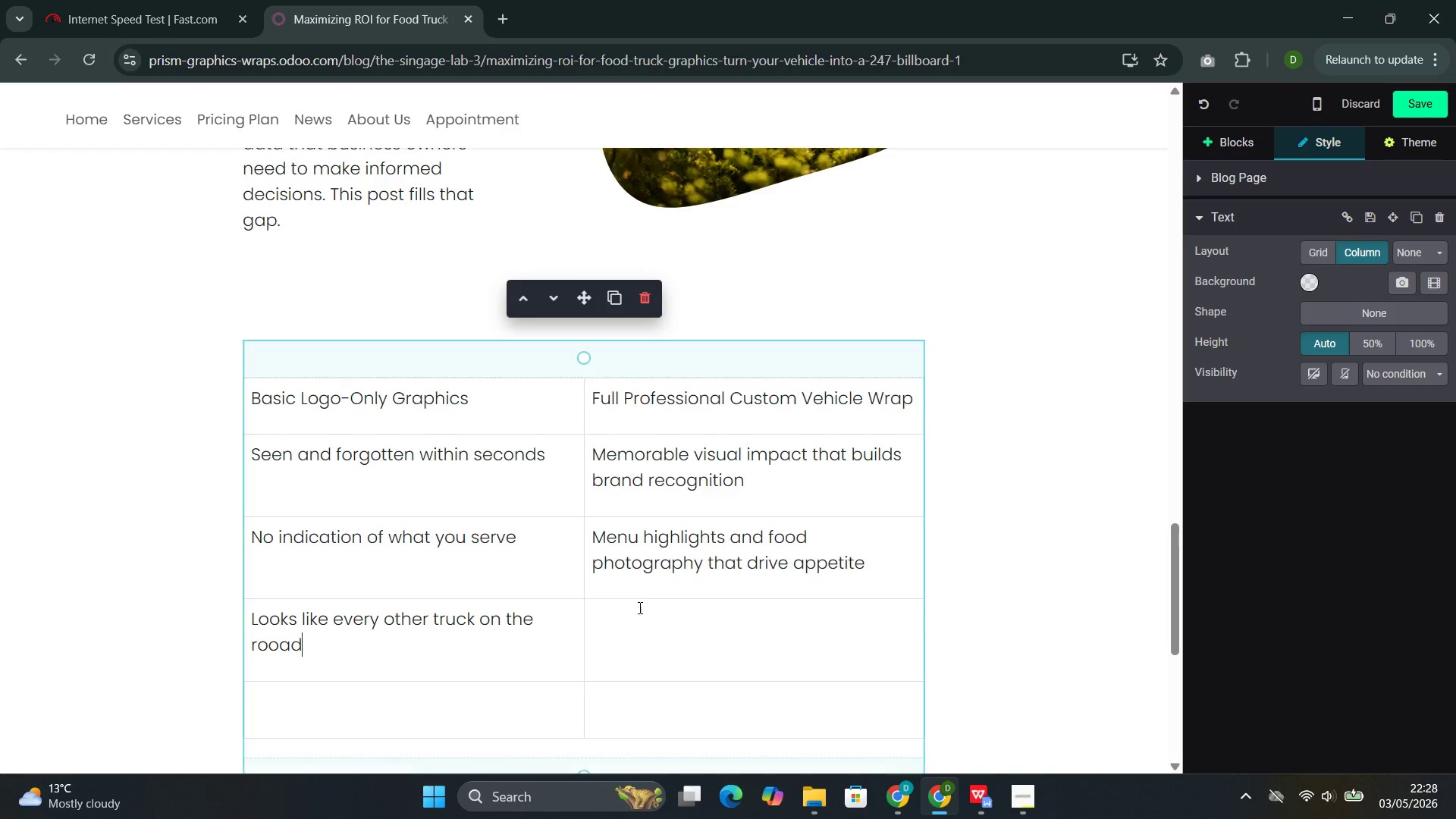 
left_click([651, 605])
 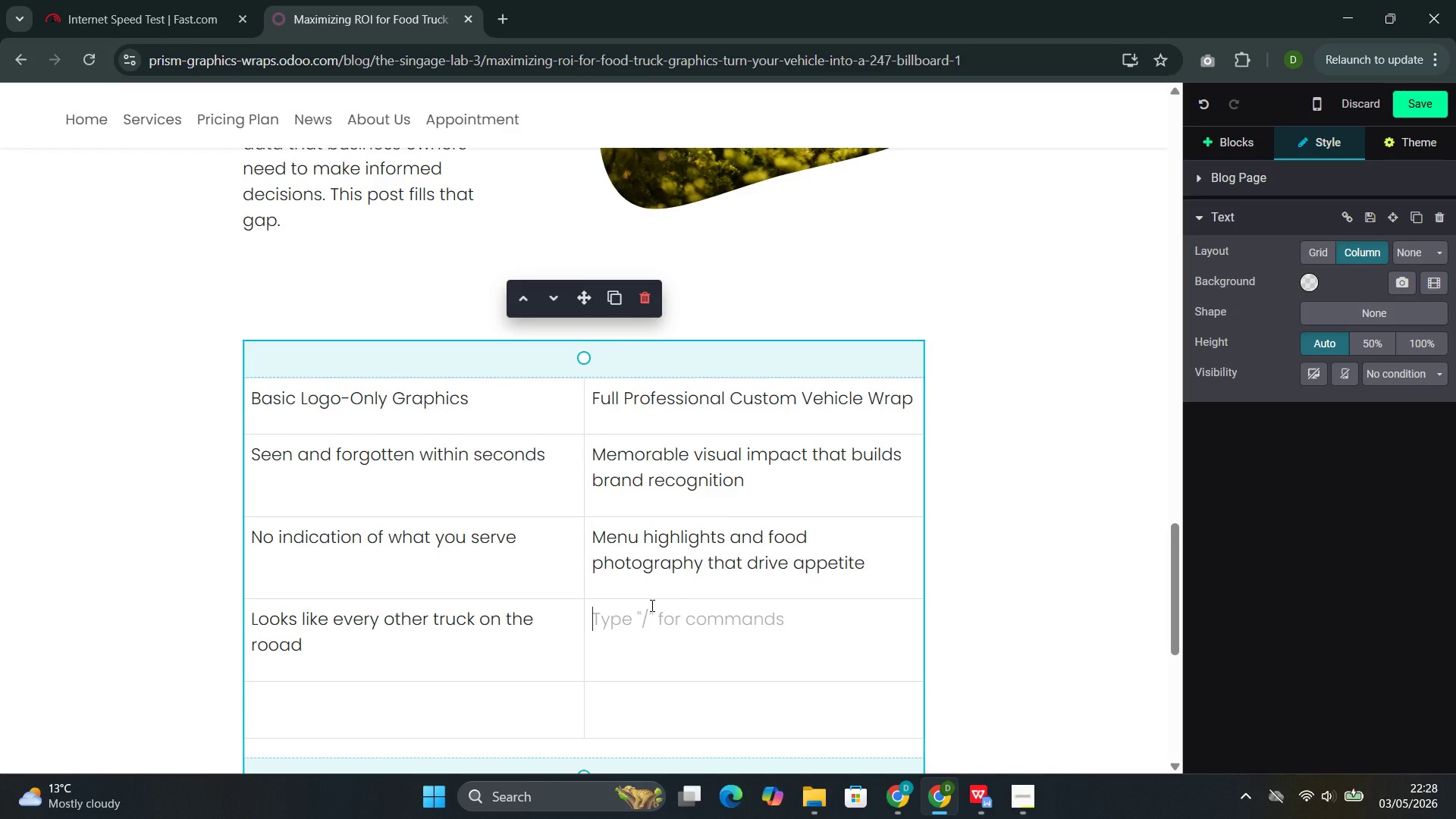 
type(Distinctive identity that sa)
key(Backspace)
type(tands out in any location)
 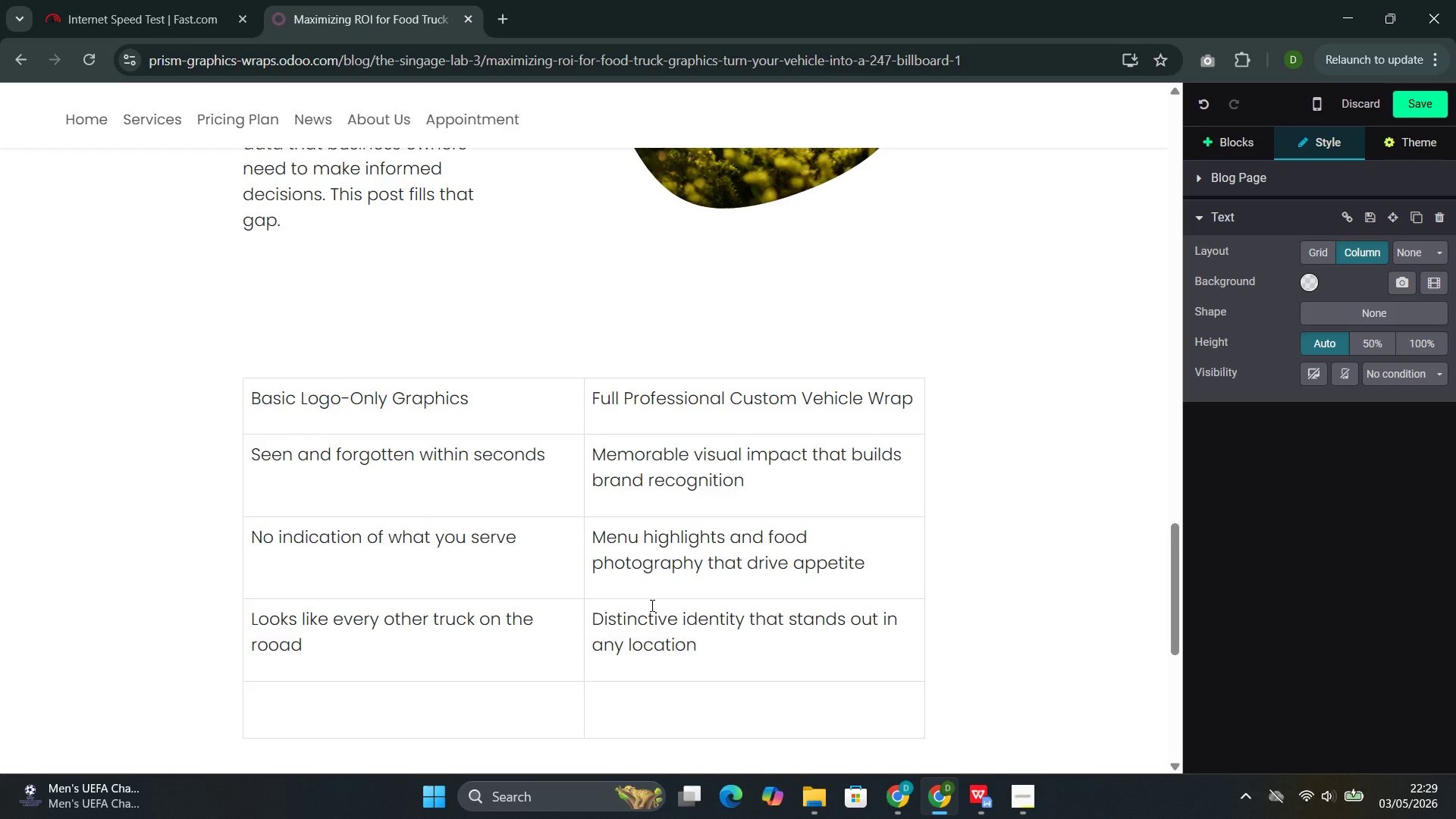 
wait(28.83)
 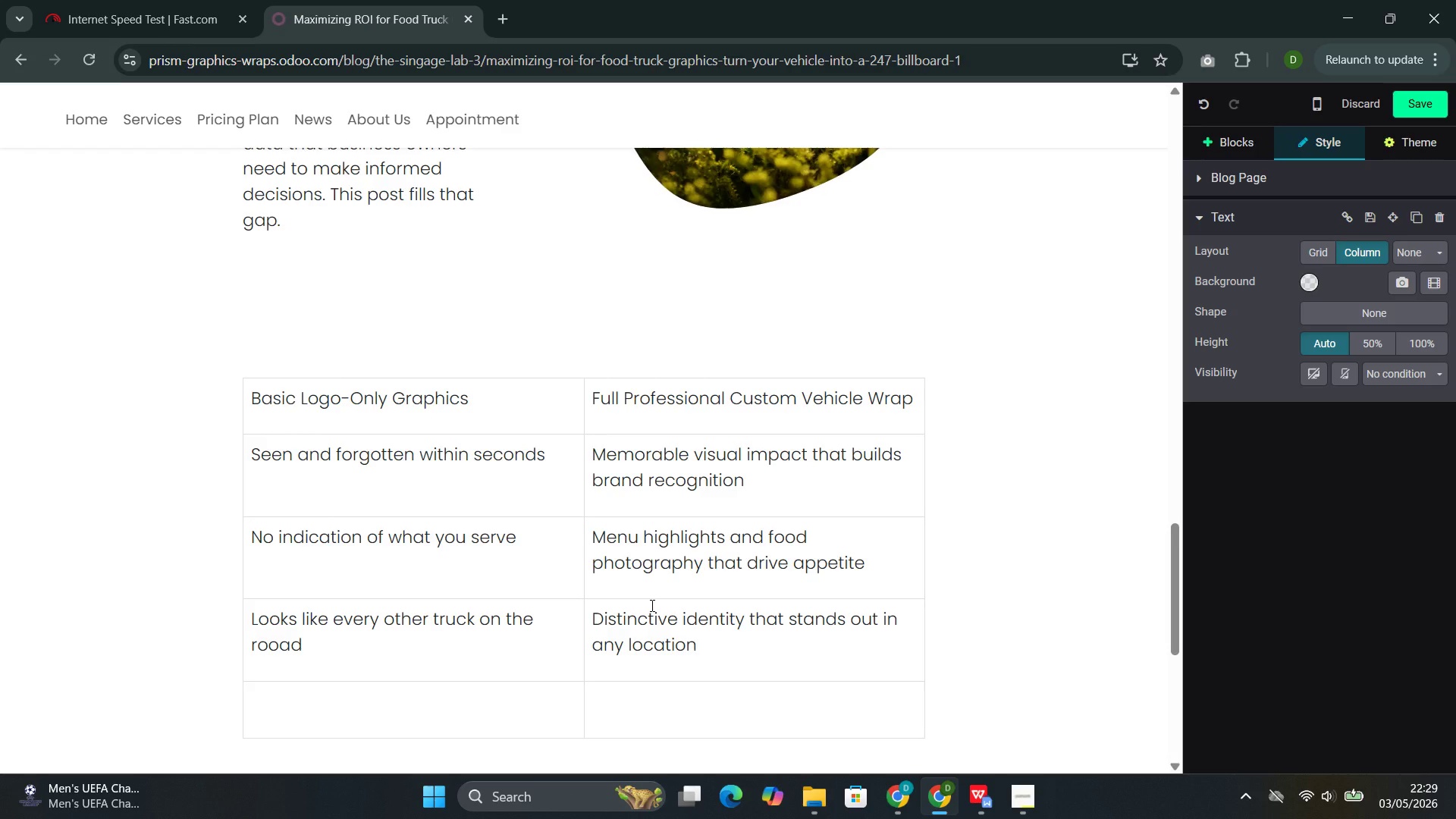 
left_click([281, 641])
 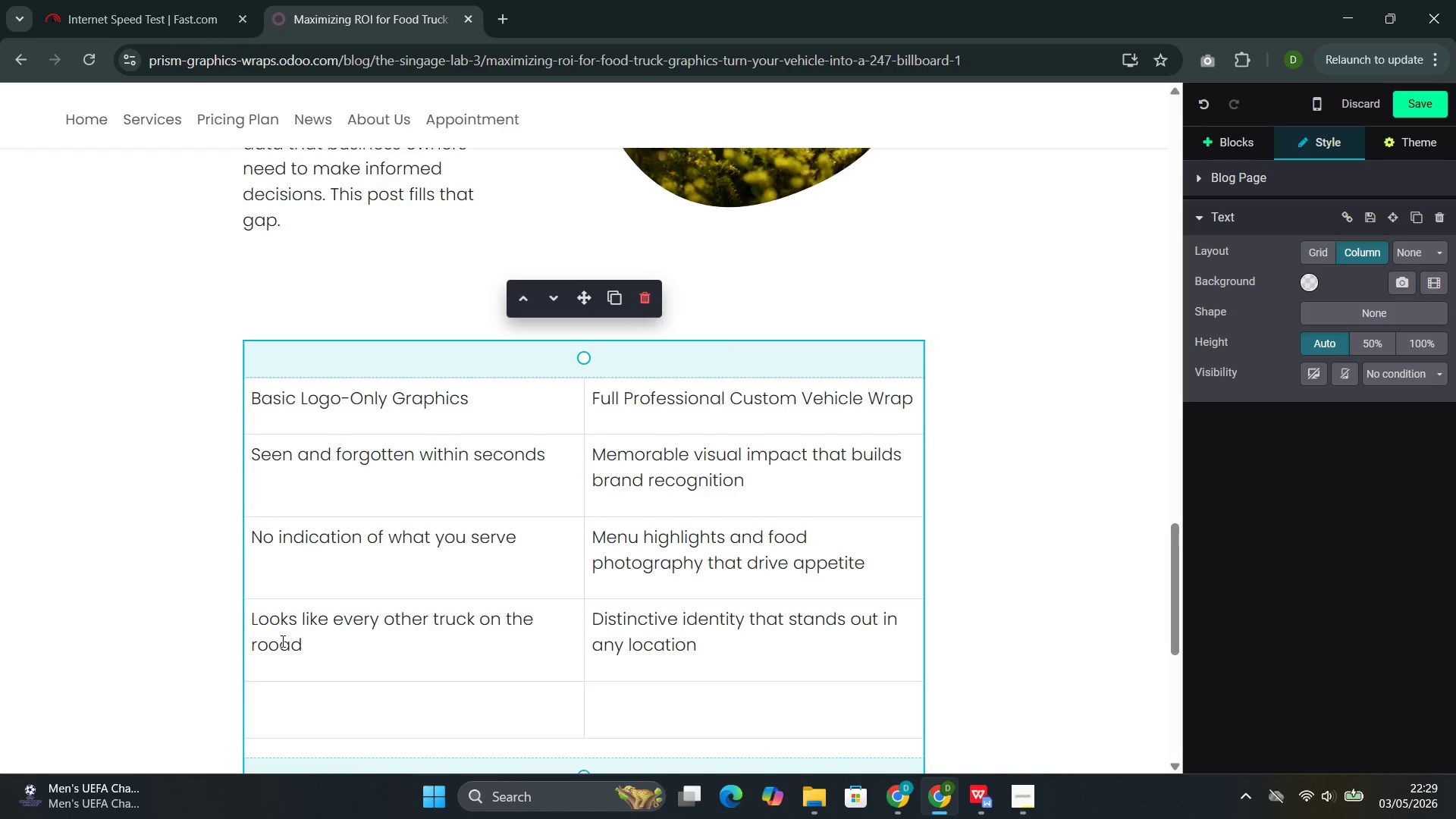 
key(Backspace)
 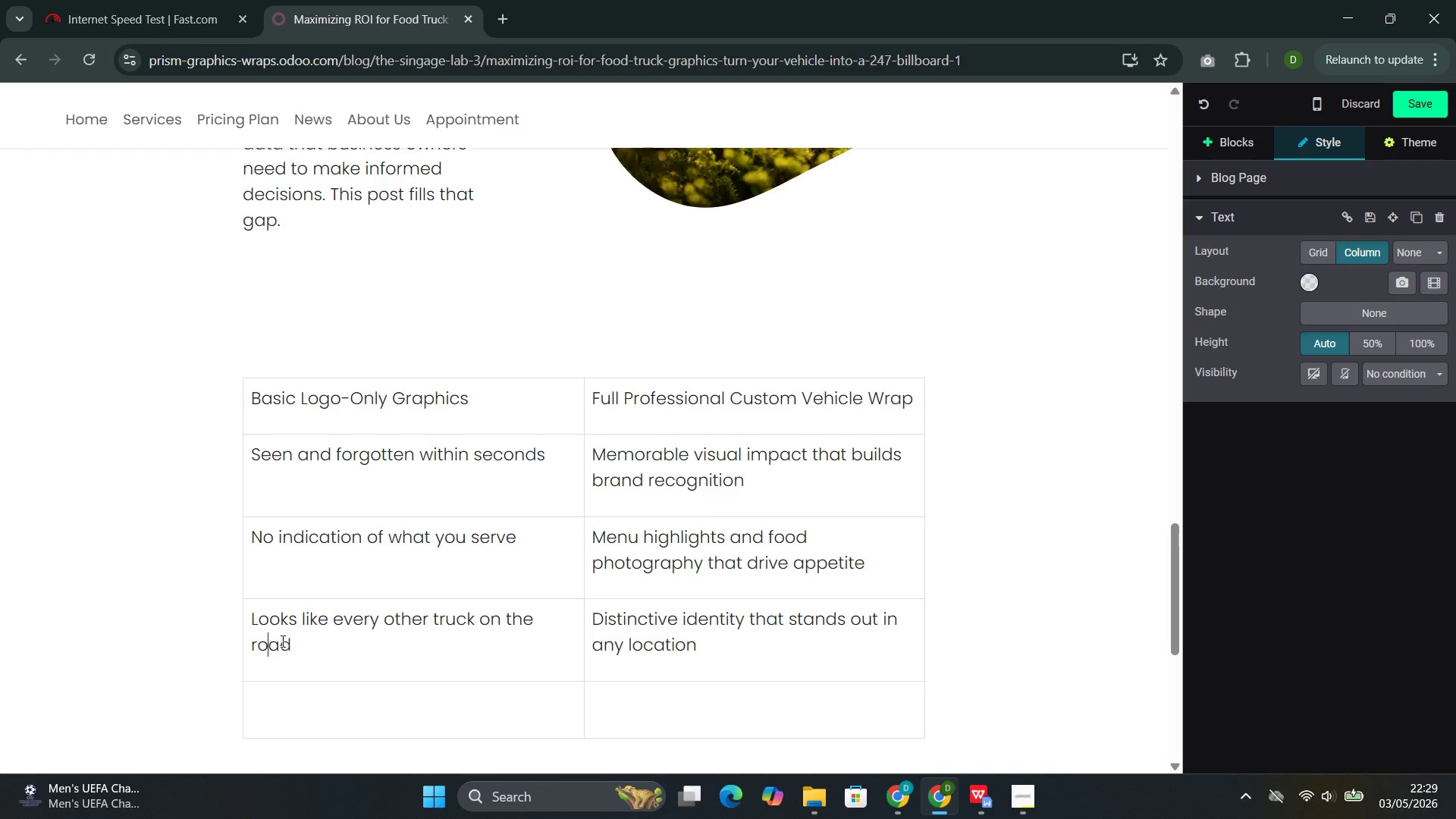 
left_click([331, 722])
 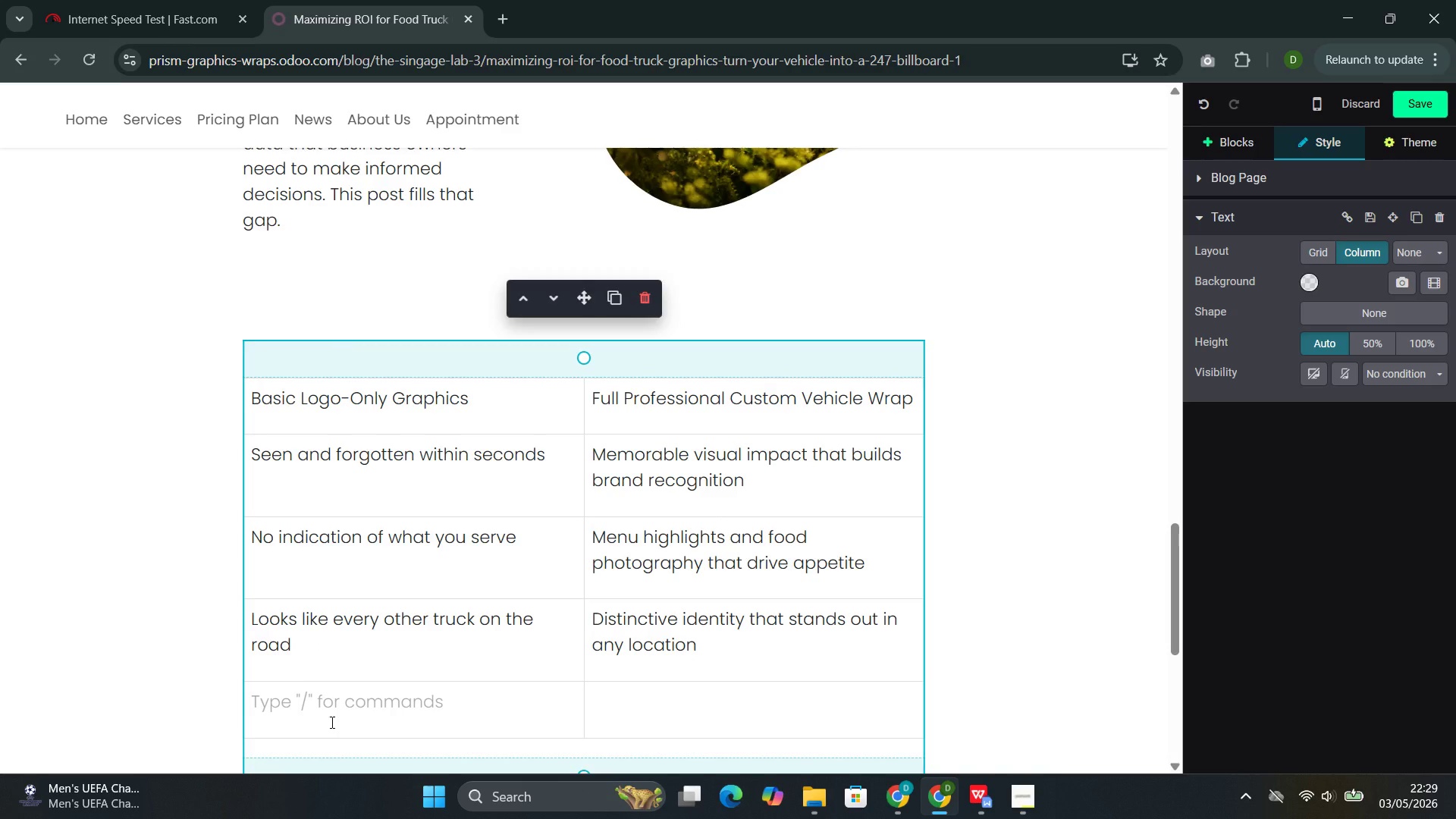 
type(P)
key(Backspace)
type(r)
key(Backspace)
type(Replacement )
key(Backspace)
type(s needed every 1-2 years)
 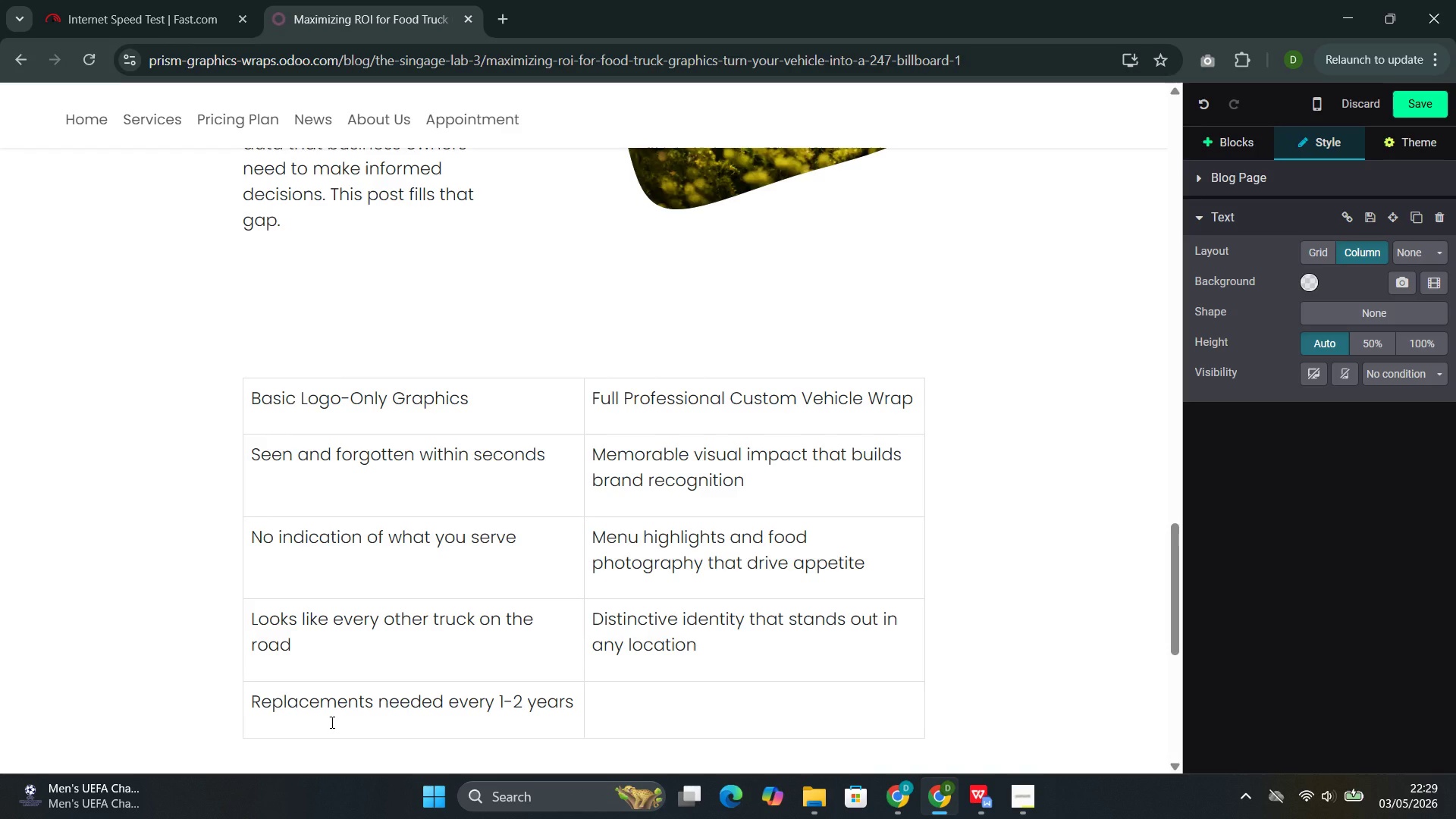 
left_click([629, 706])
 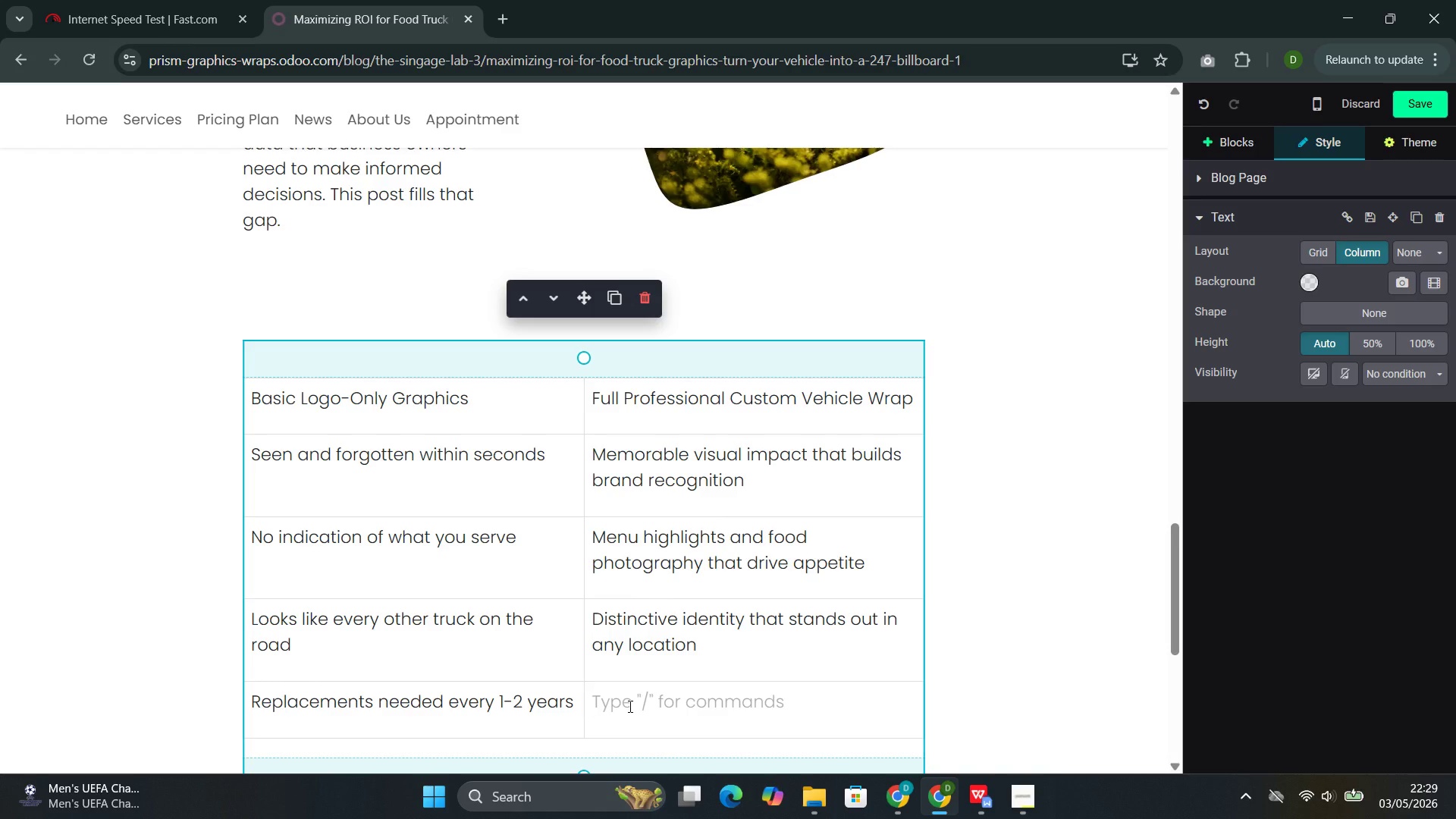 
type(Profess)
 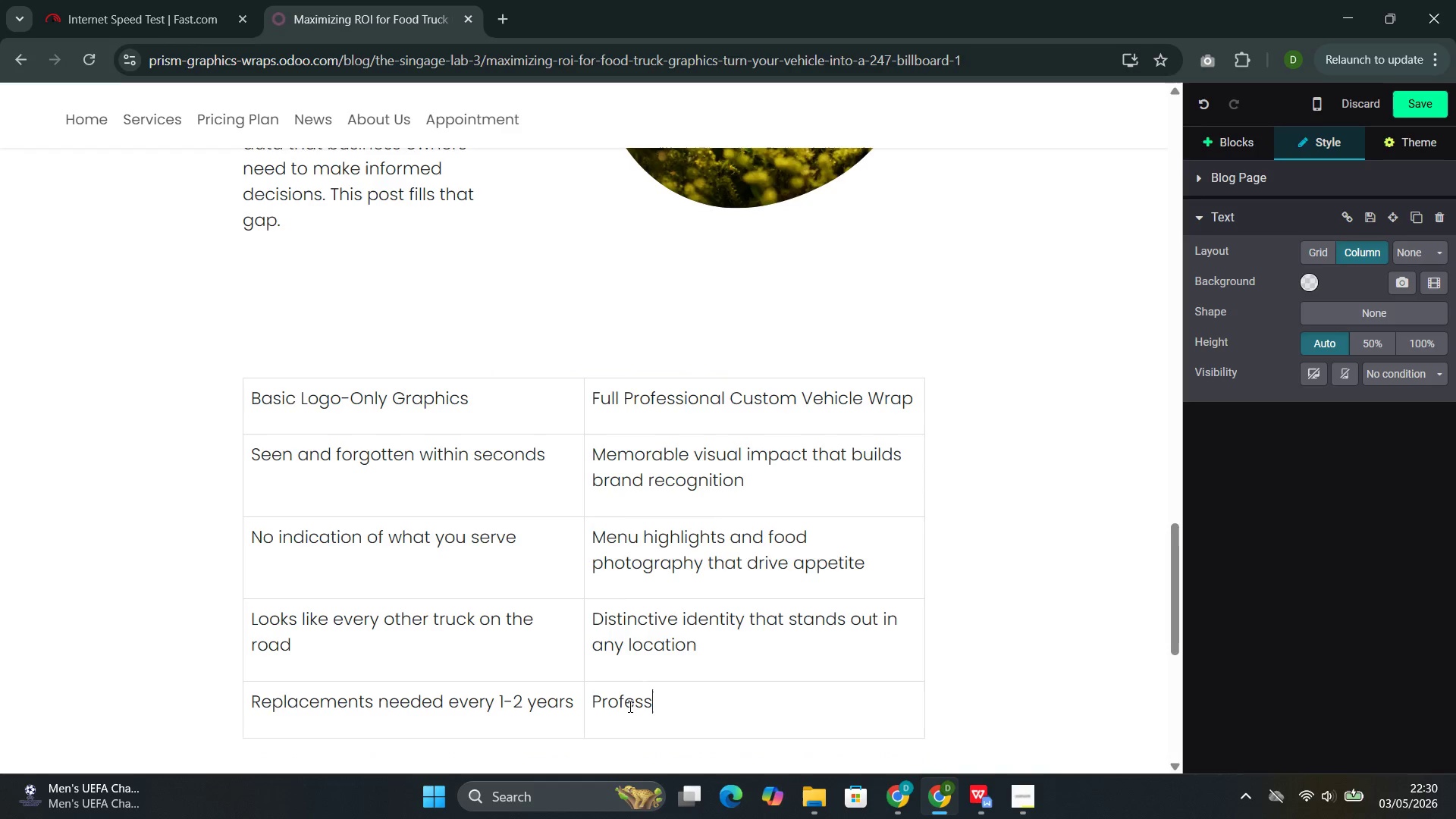 
type(ional installation lasts 5-7 years)
 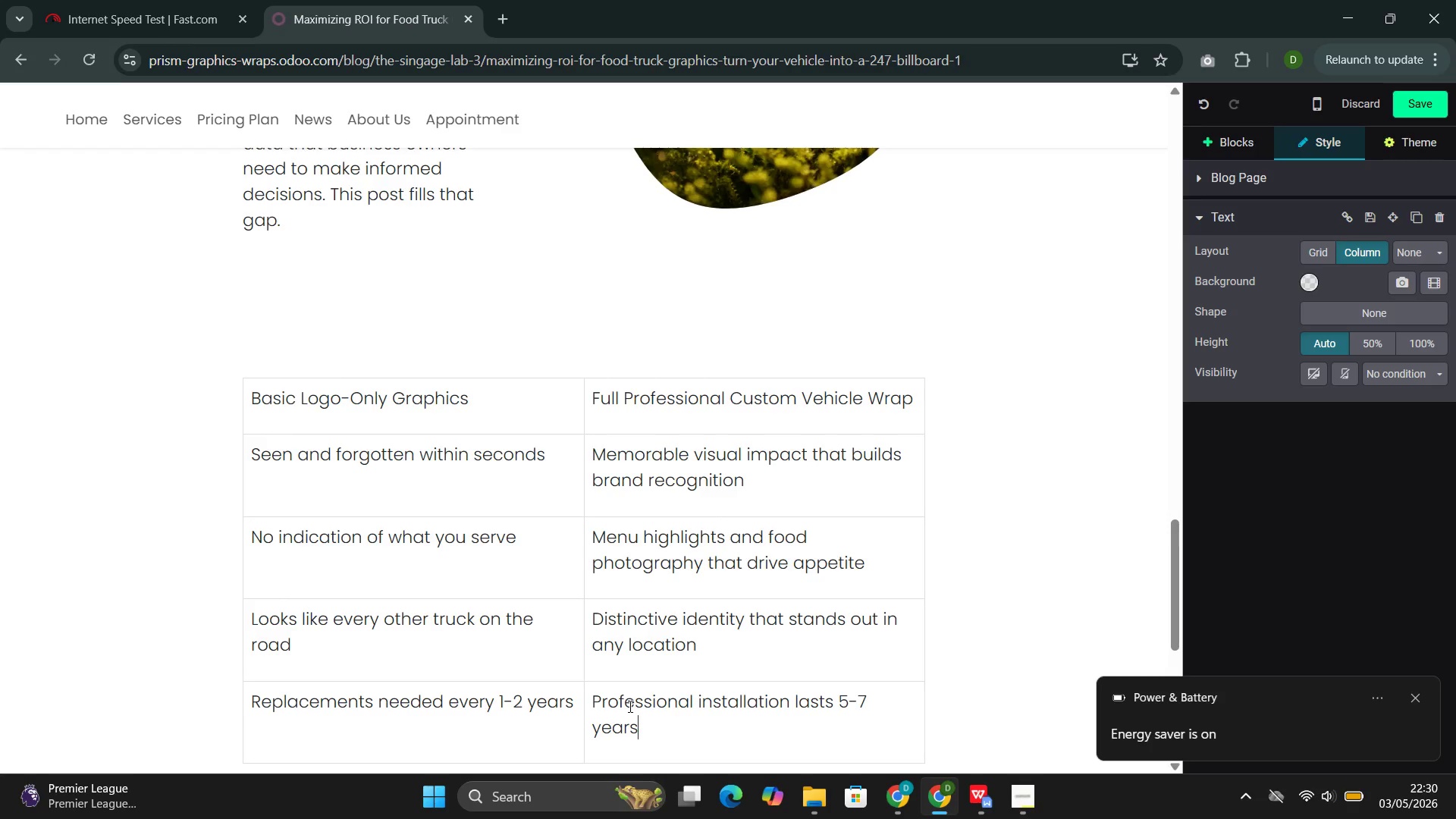 
wait(20.86)
 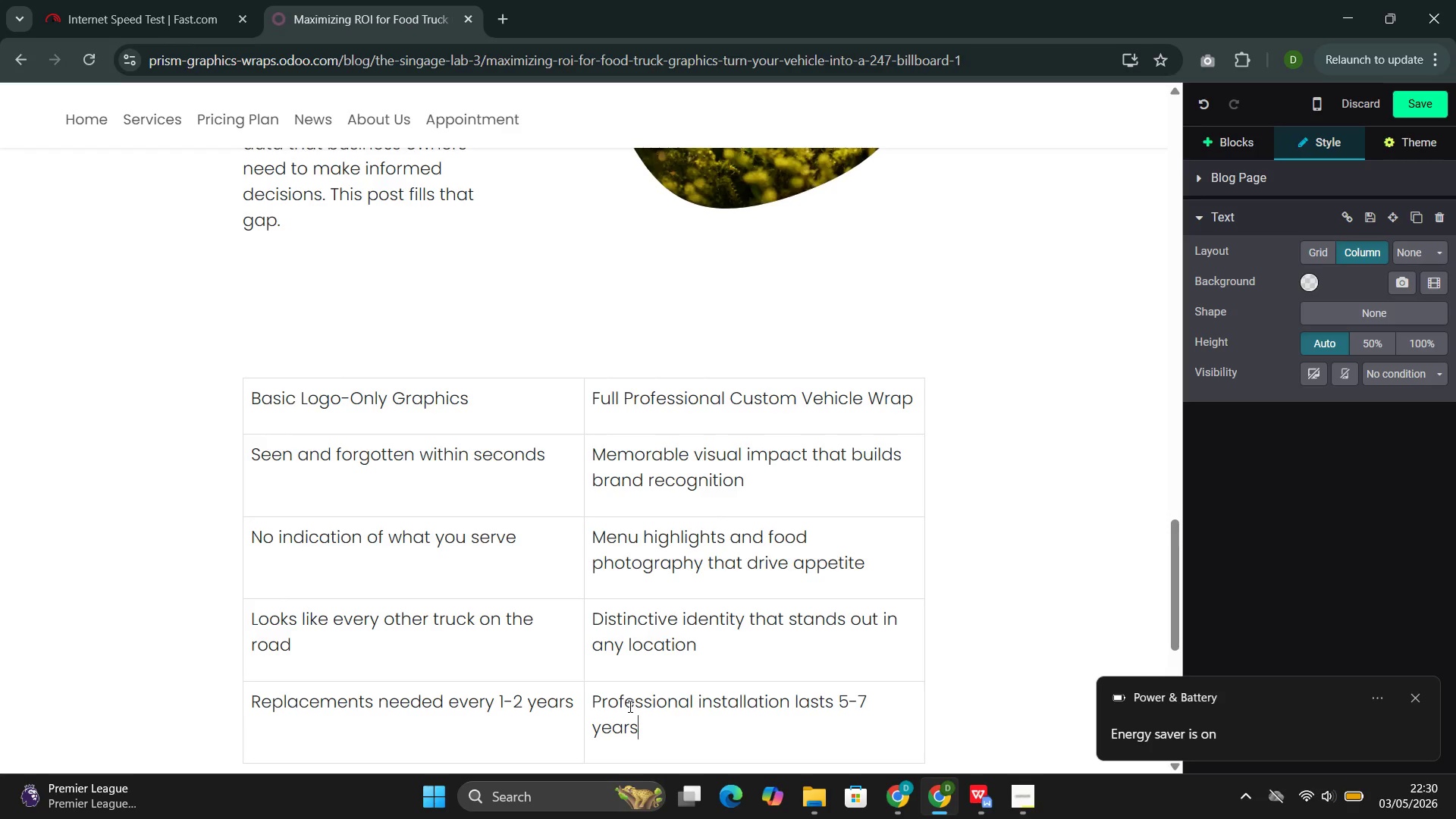 
scroll: coordinate [629, 706], scroll_direction: down, amount: 1.0
 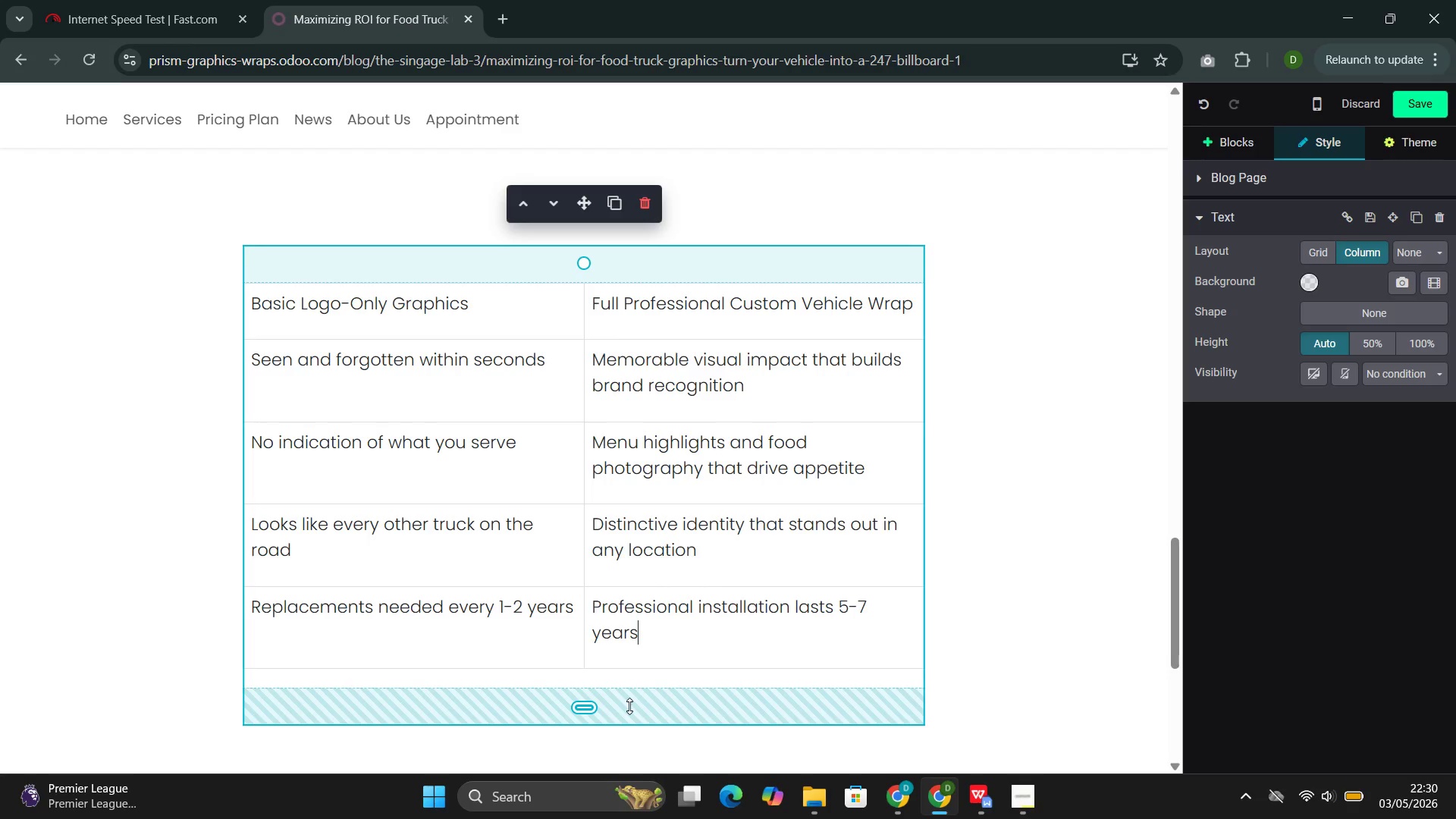 
type( with)
 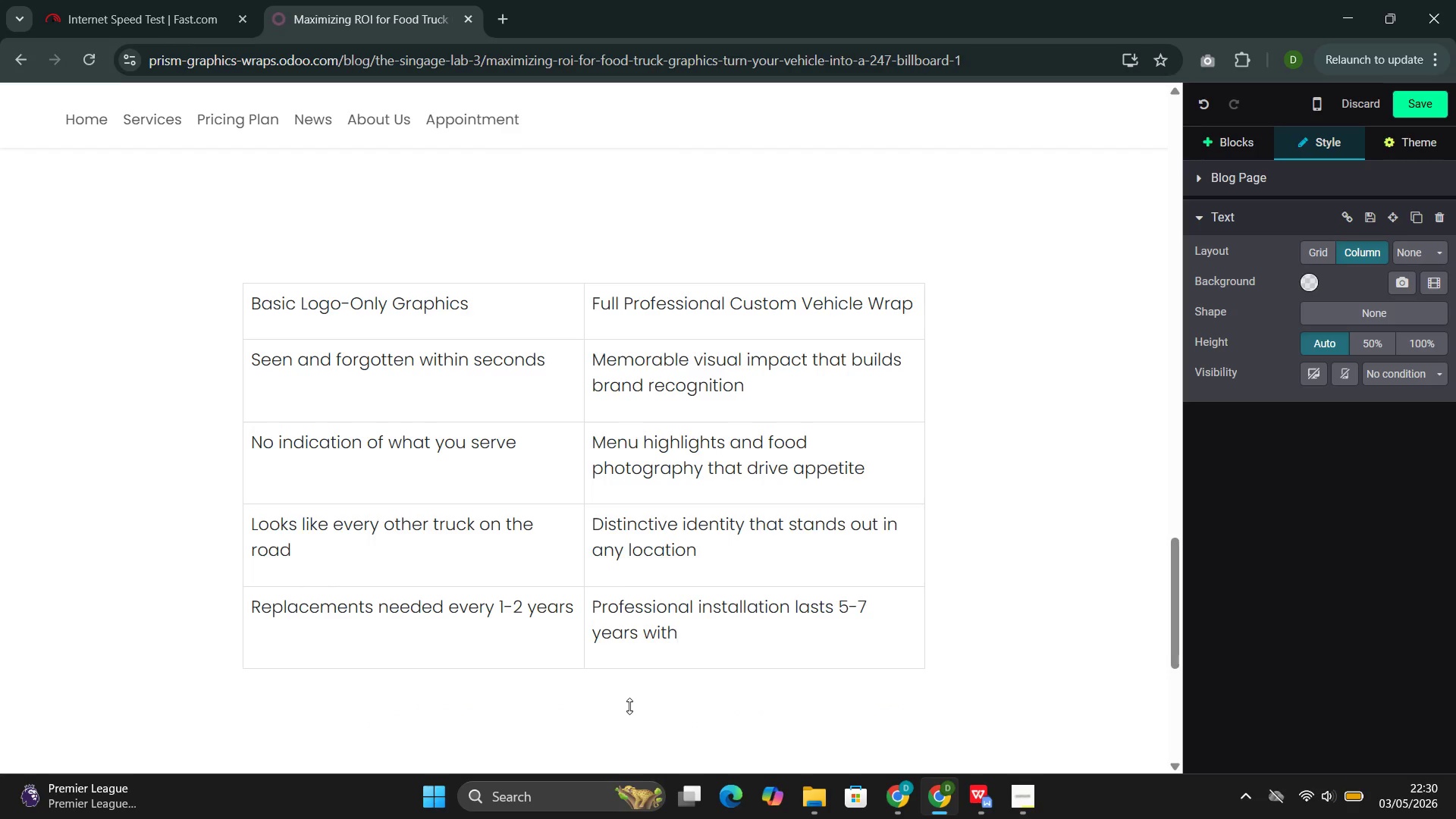 
type( proper care)
 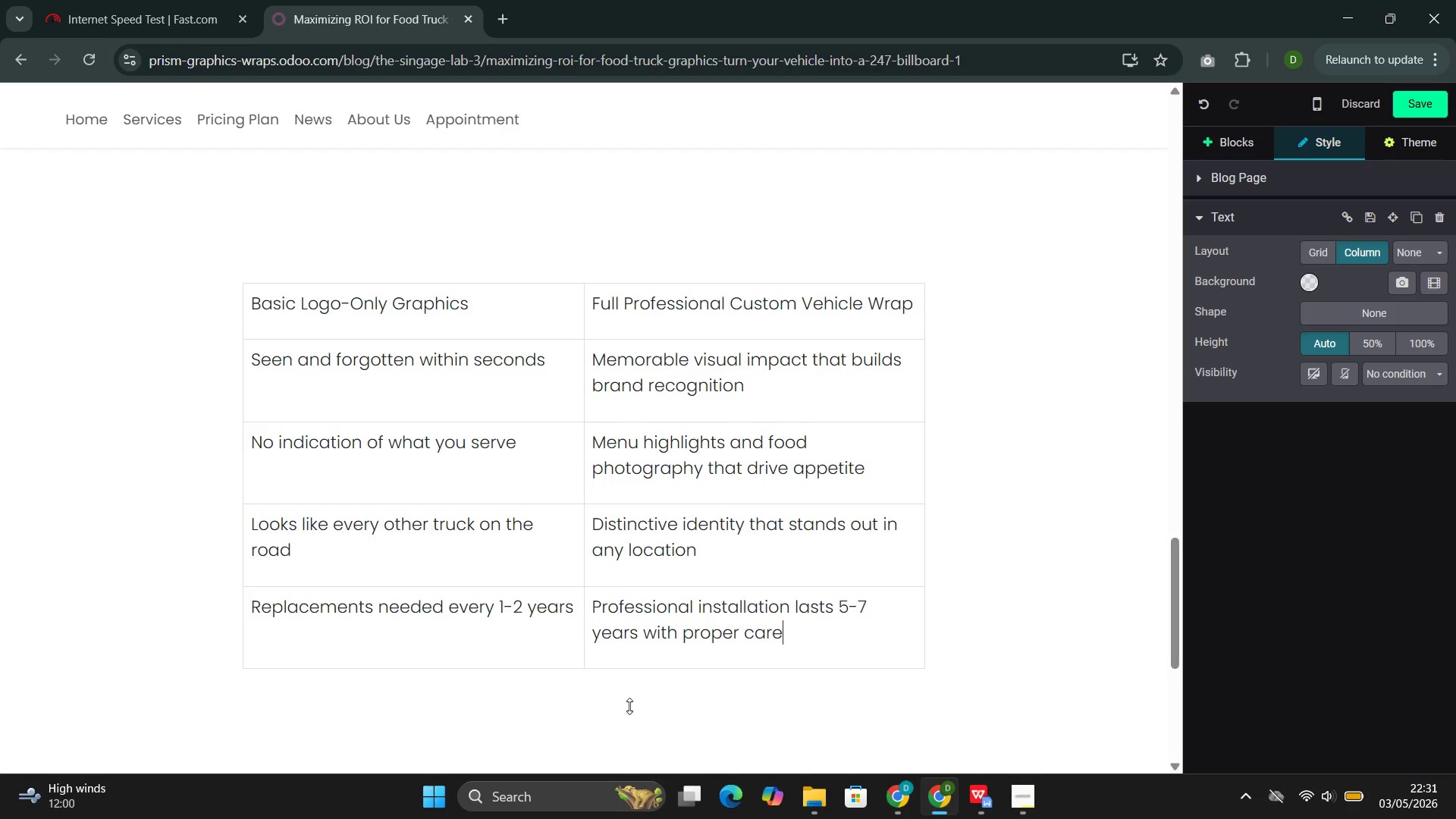 
wait(12.83)
 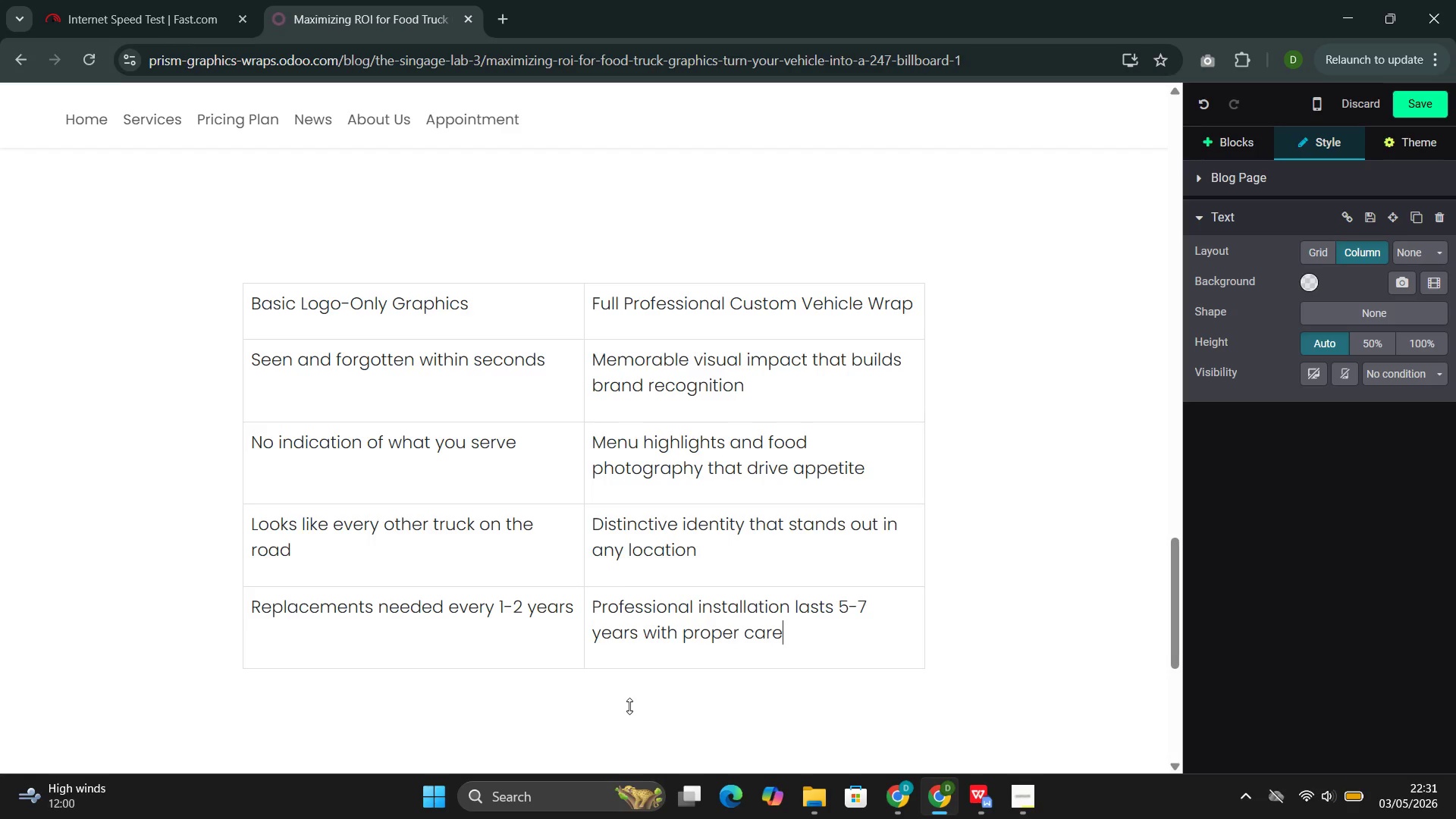 
left_click([1421, 116])
 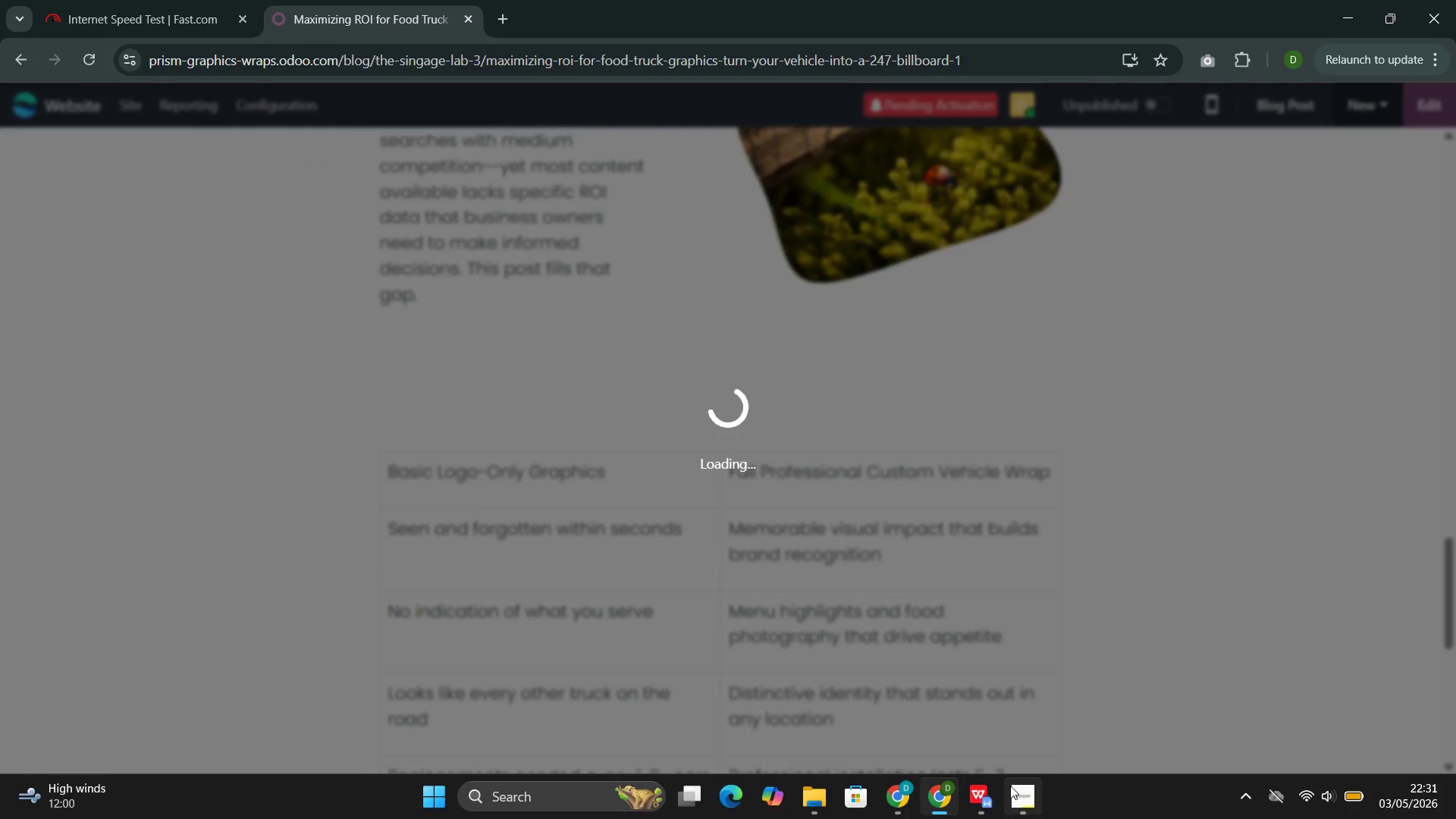 
left_click([958, 700])